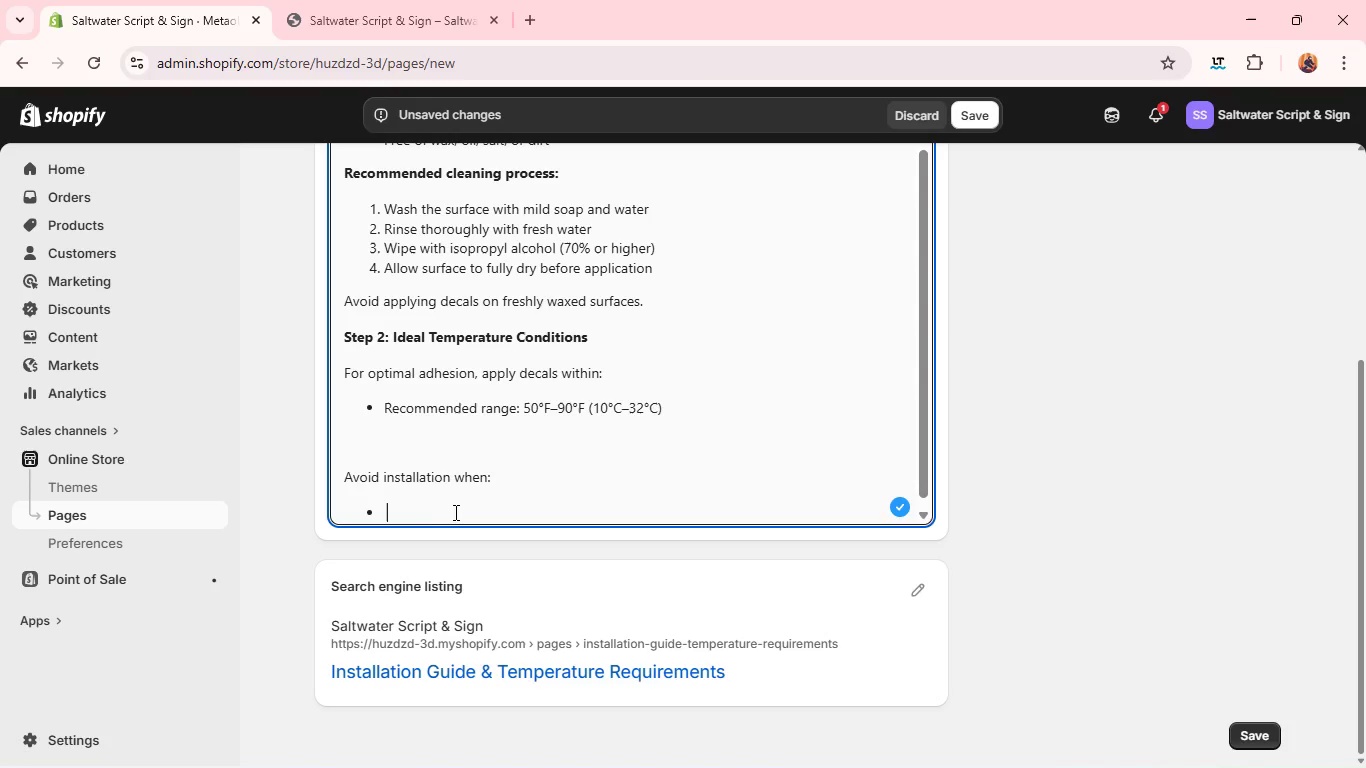 
type(Surface is extremely hot from direct sunlight)
 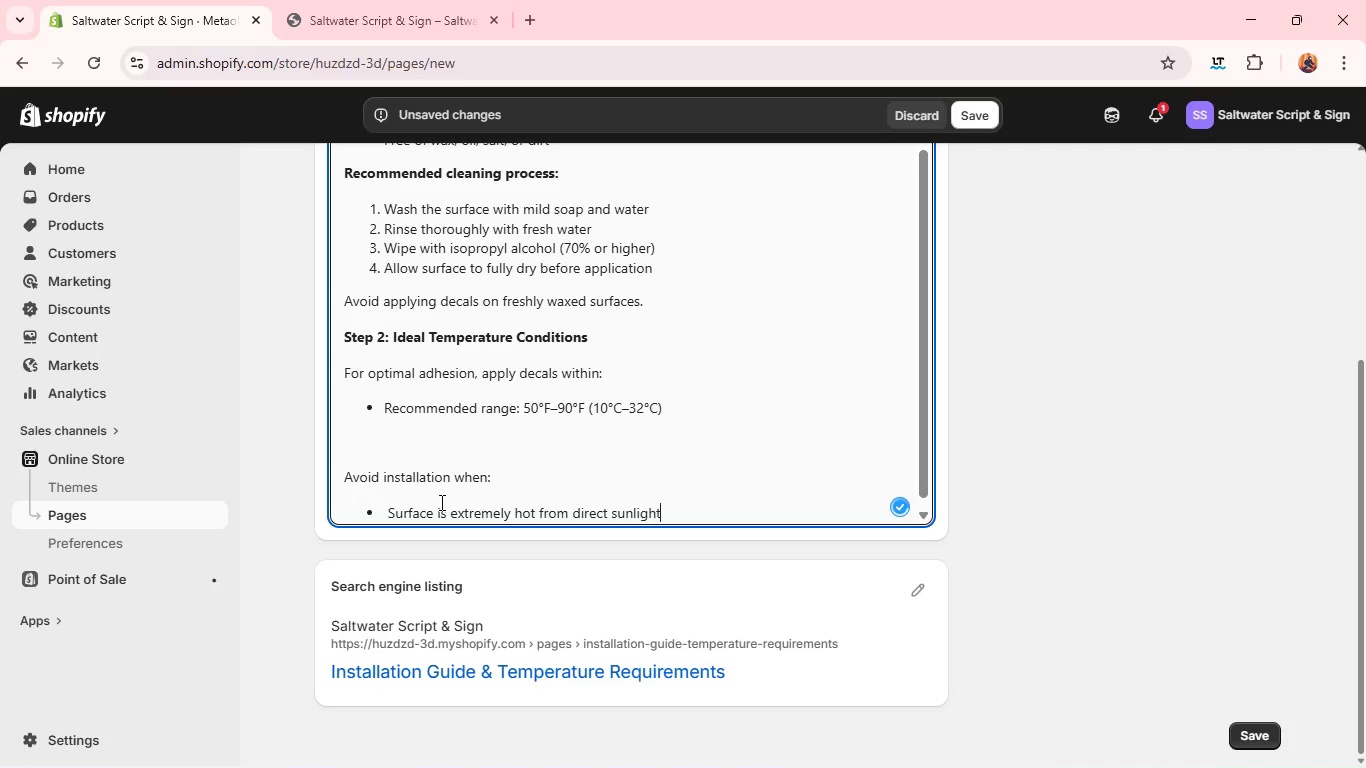 
key(Enter)
 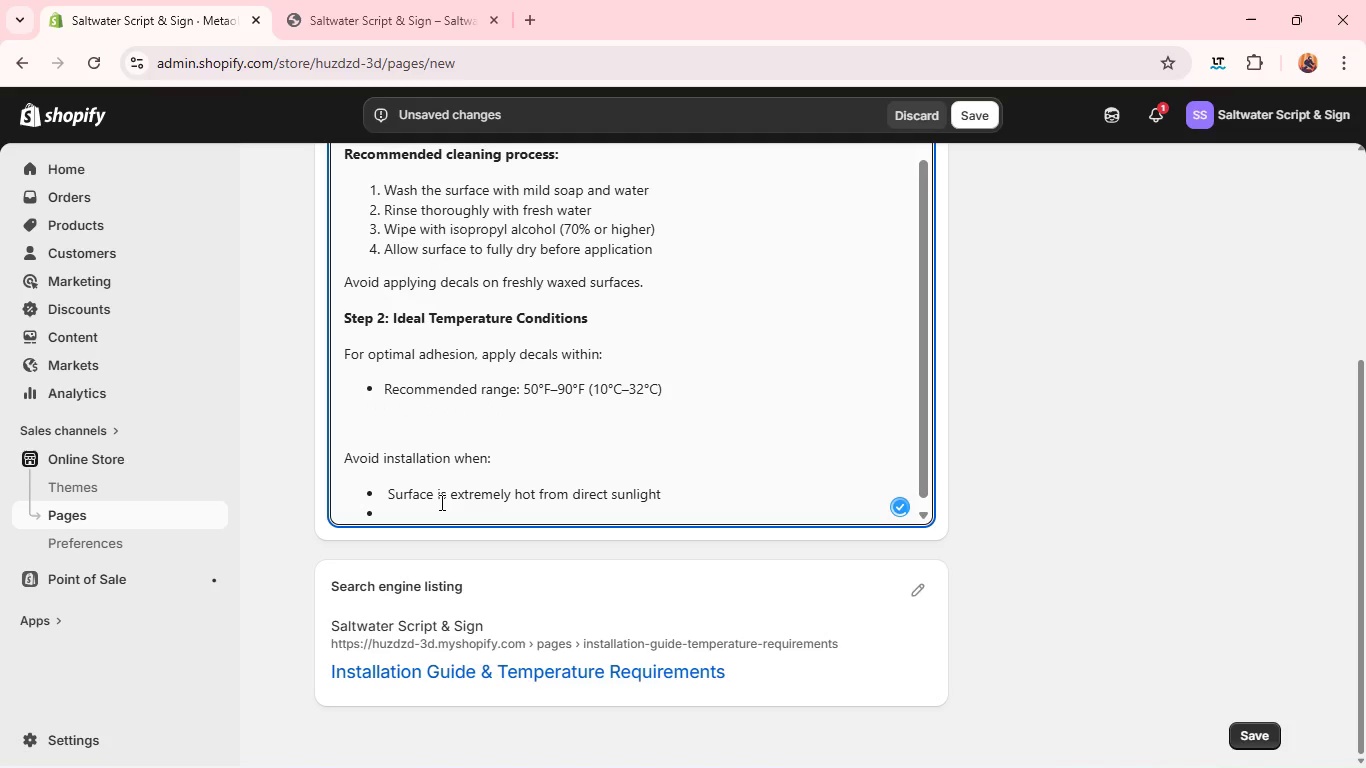 
type(Temperature is bleow 45)
 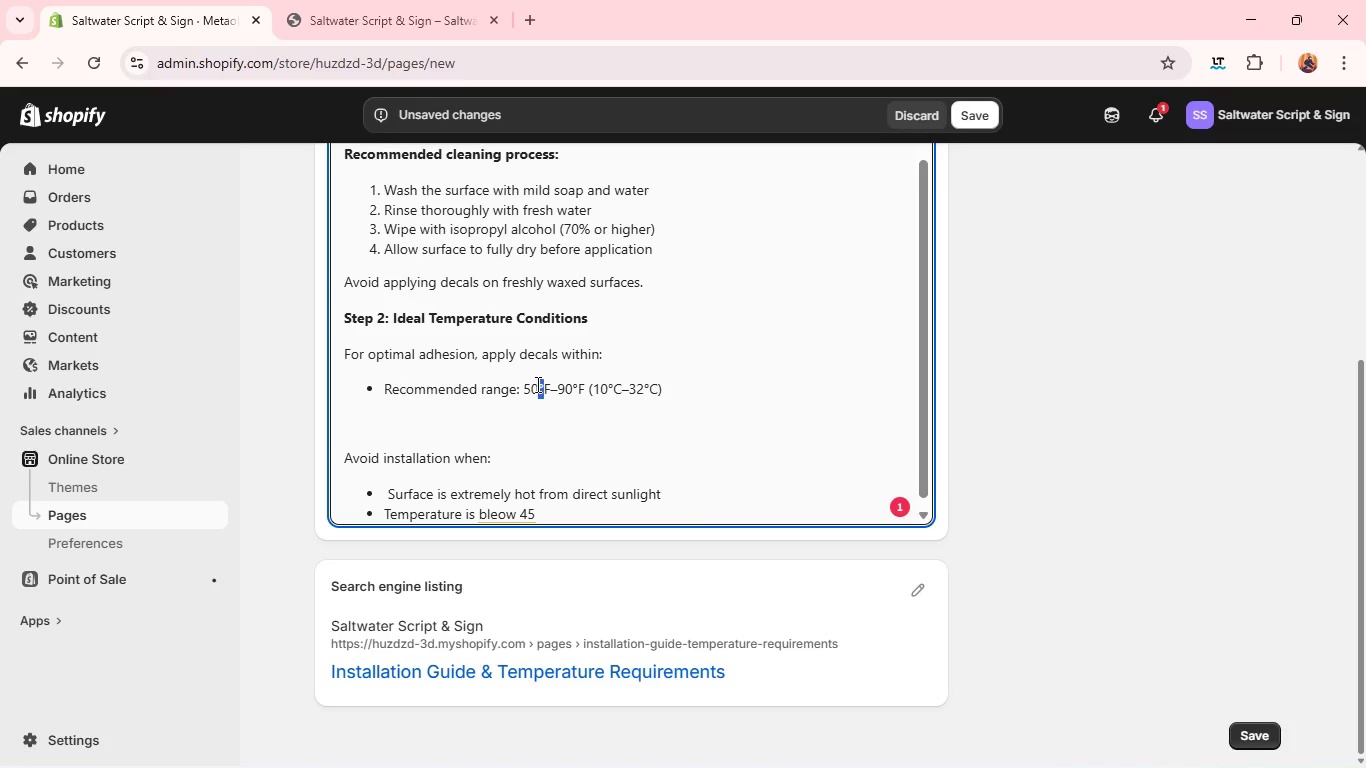 
wait(6.89)
 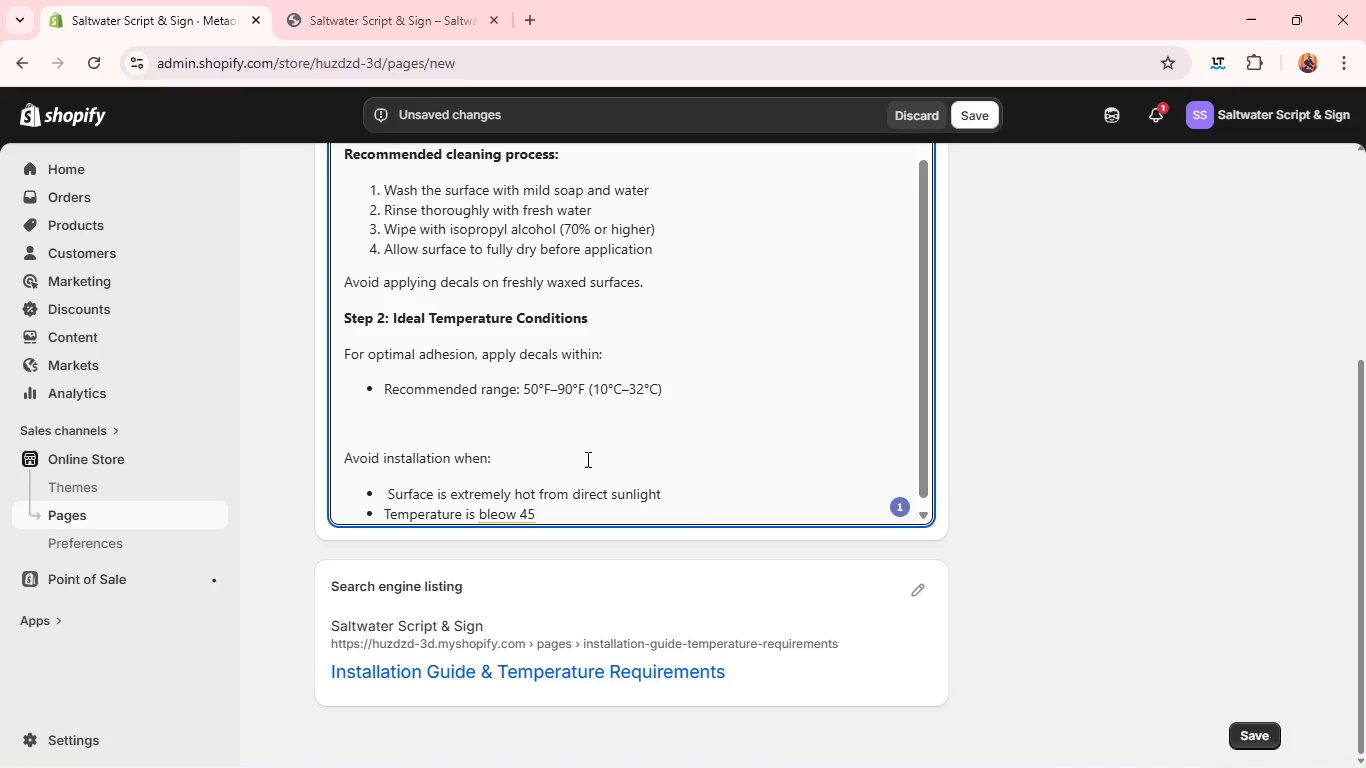 
key(Control+C)
 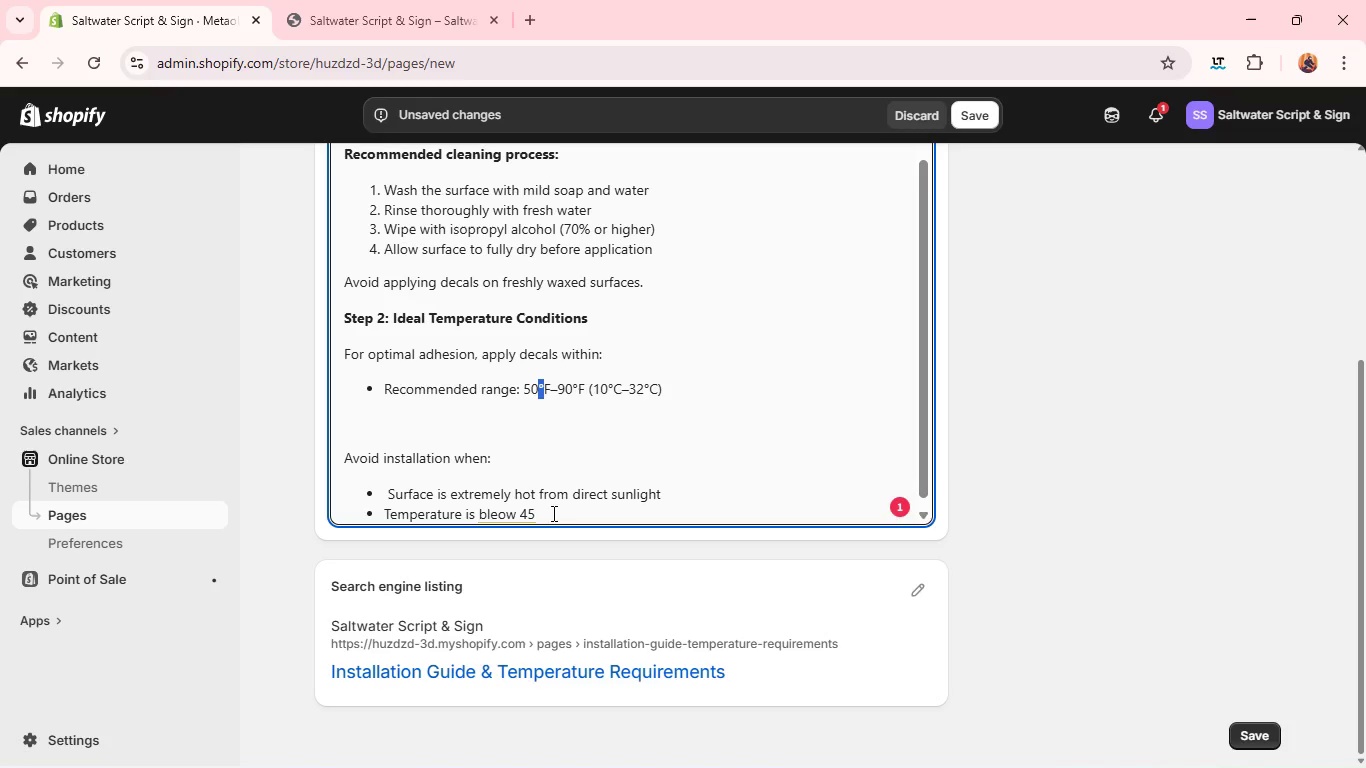 
left_click([550, 507])
 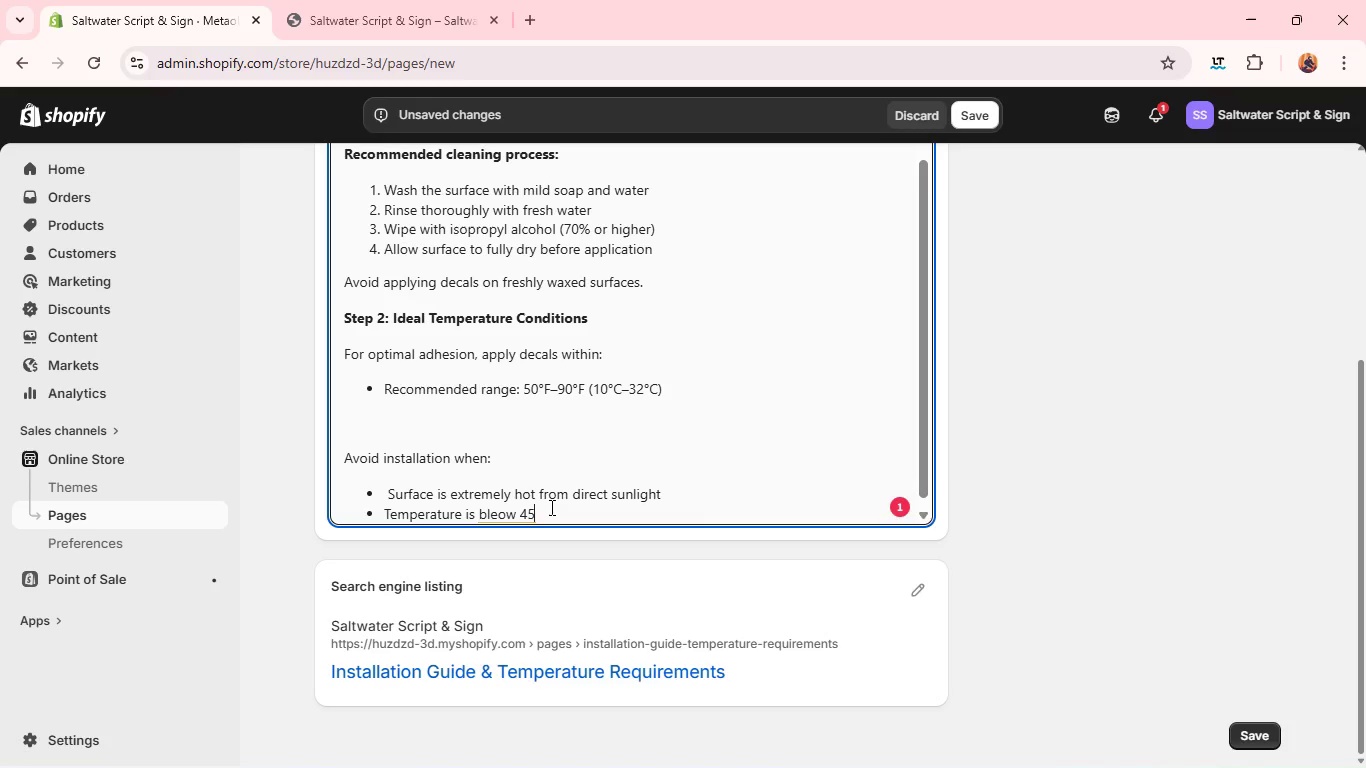 
key(Control+V)
 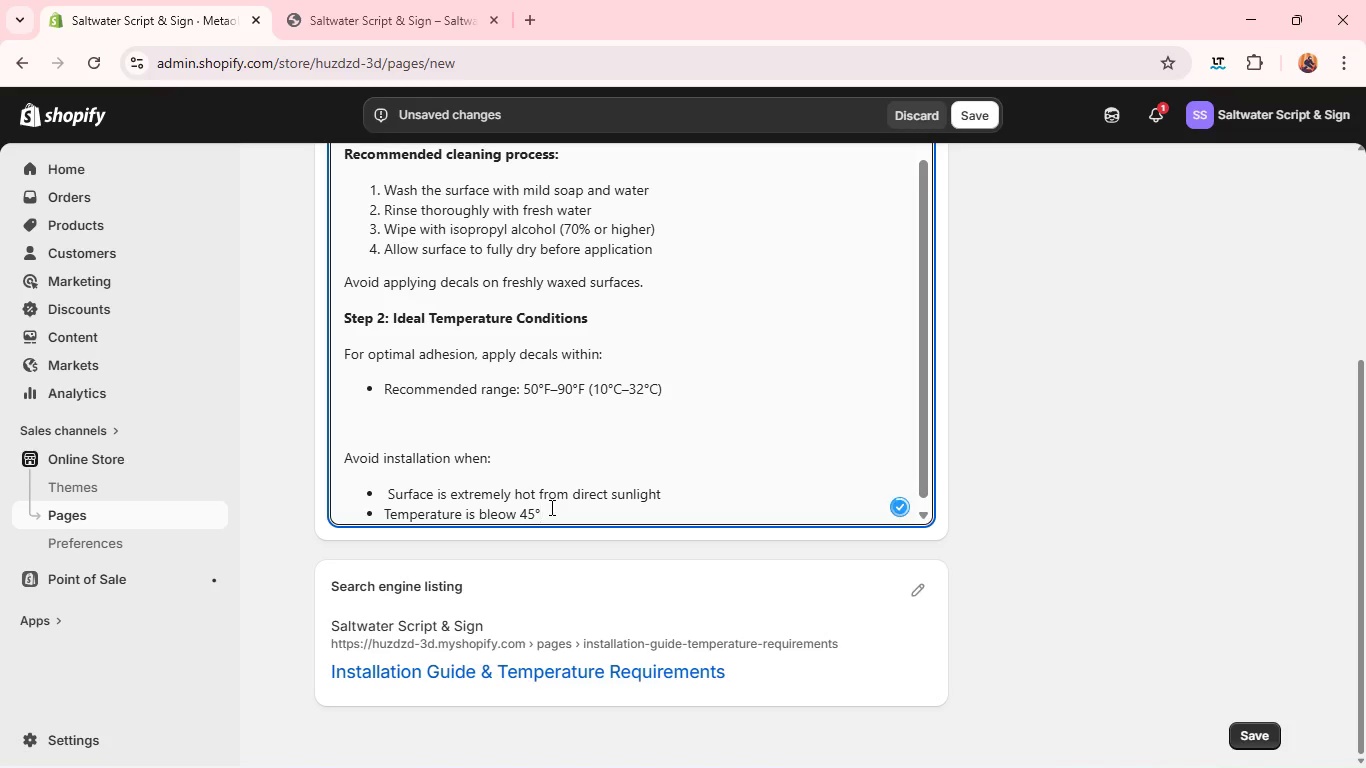 
key(Shift+ShiftLeft)
 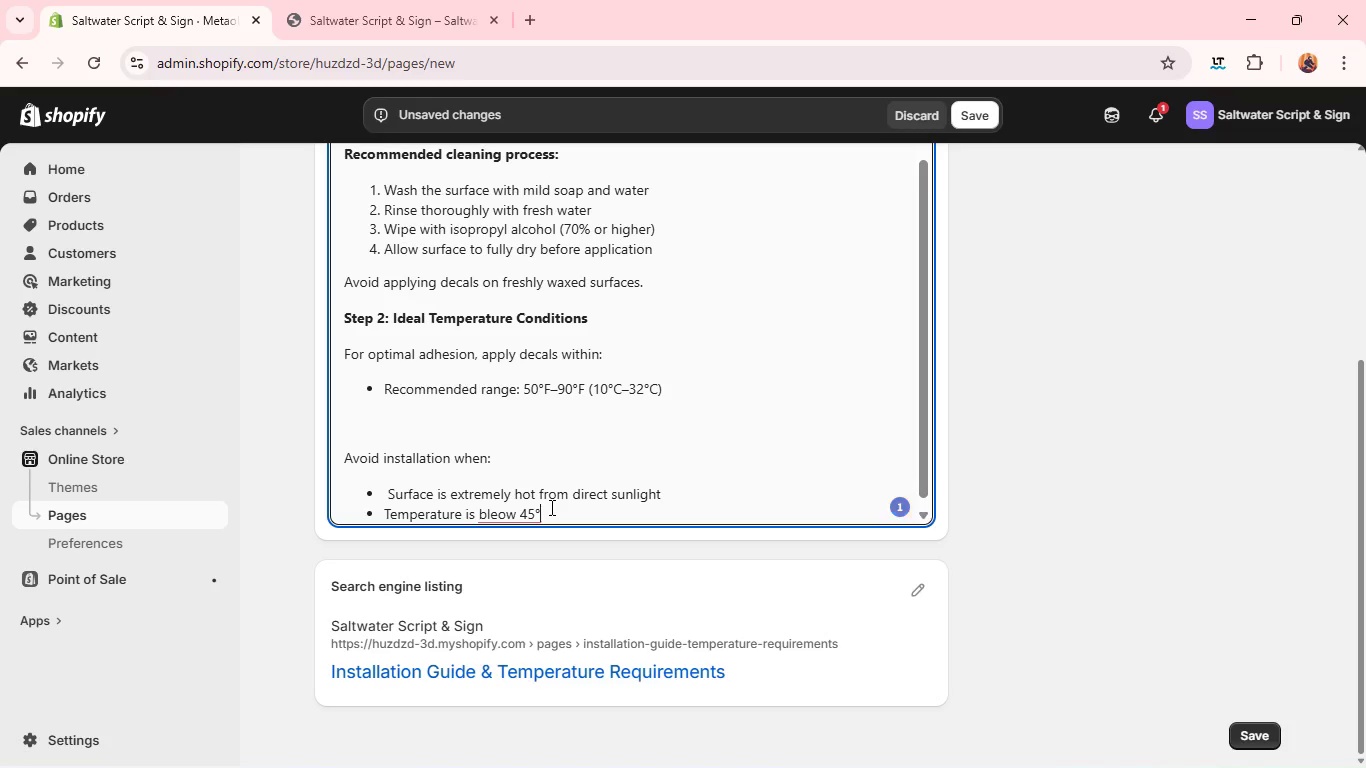 
key(Shift+F)
 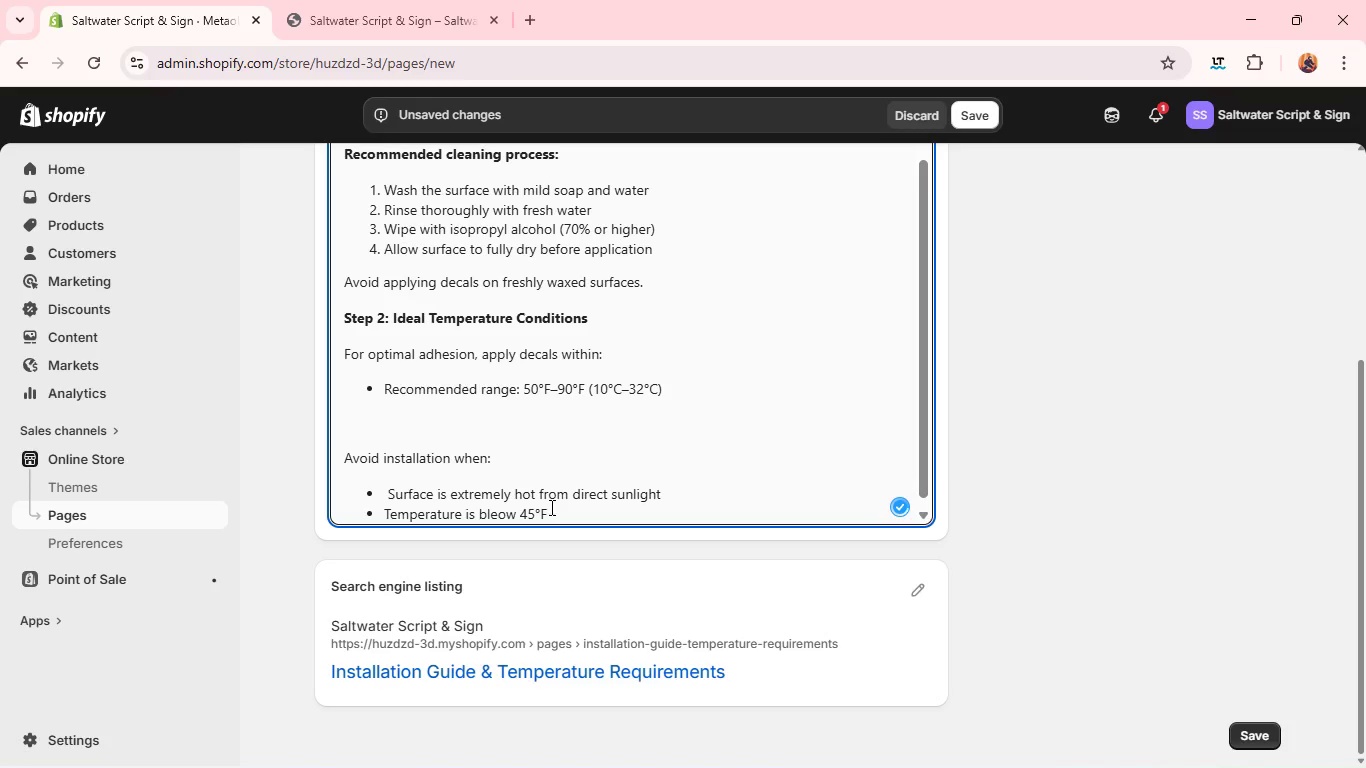 
key(Space)
 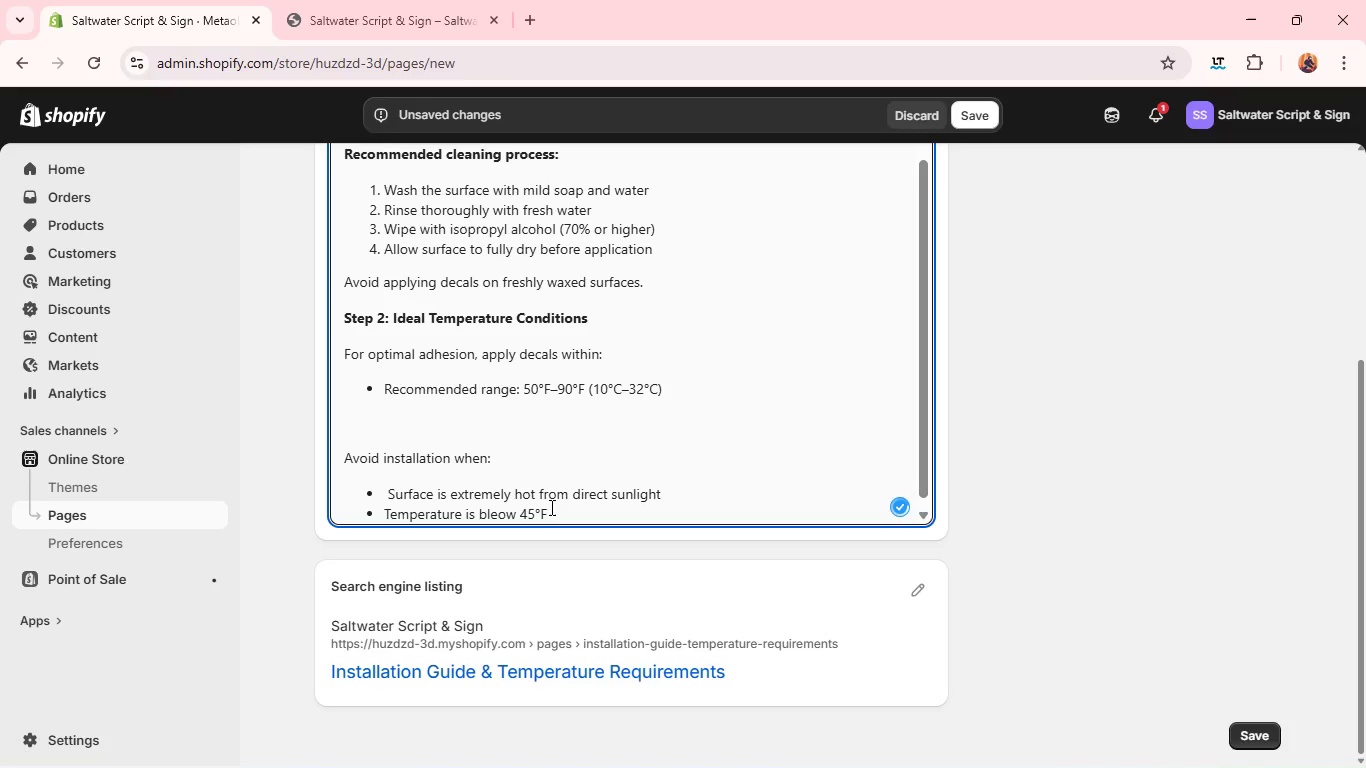 
key(Shift+ShiftLeft)
 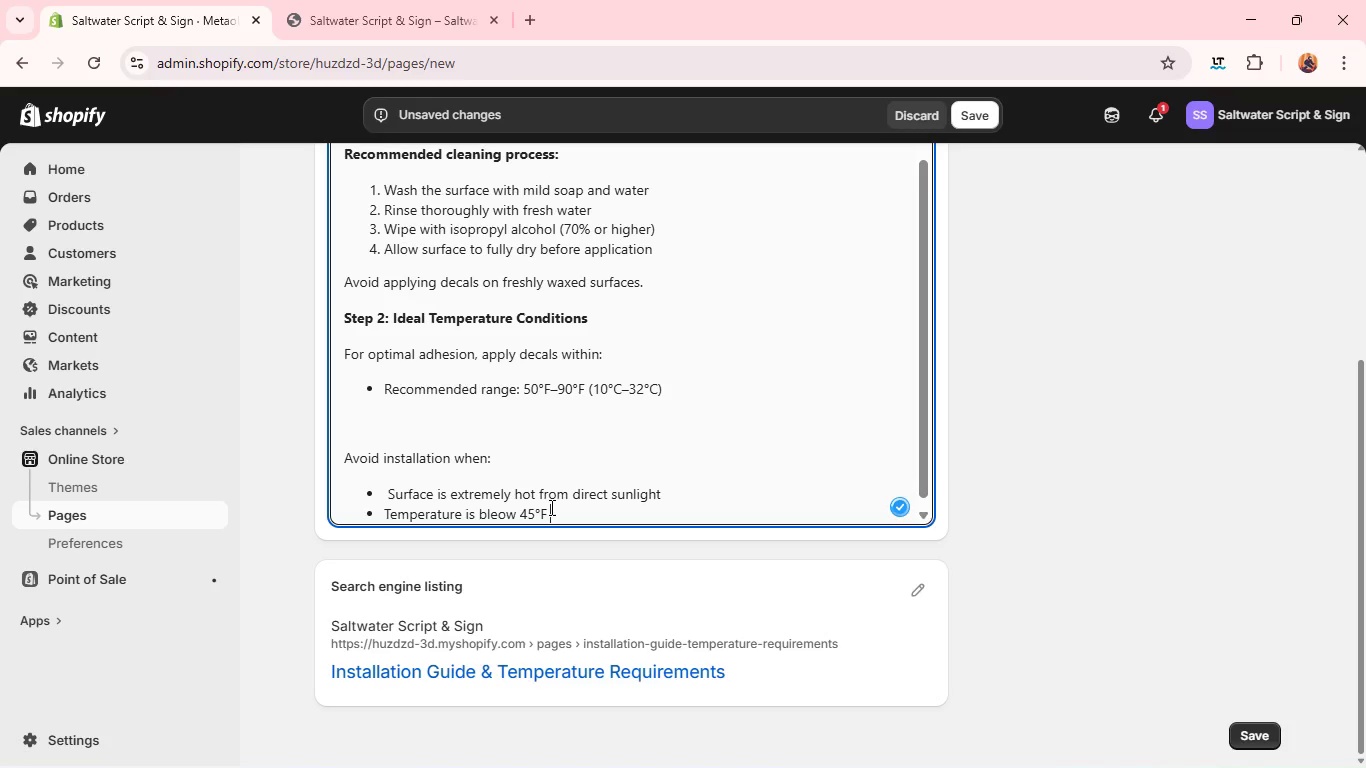 
key(Shift+9)
 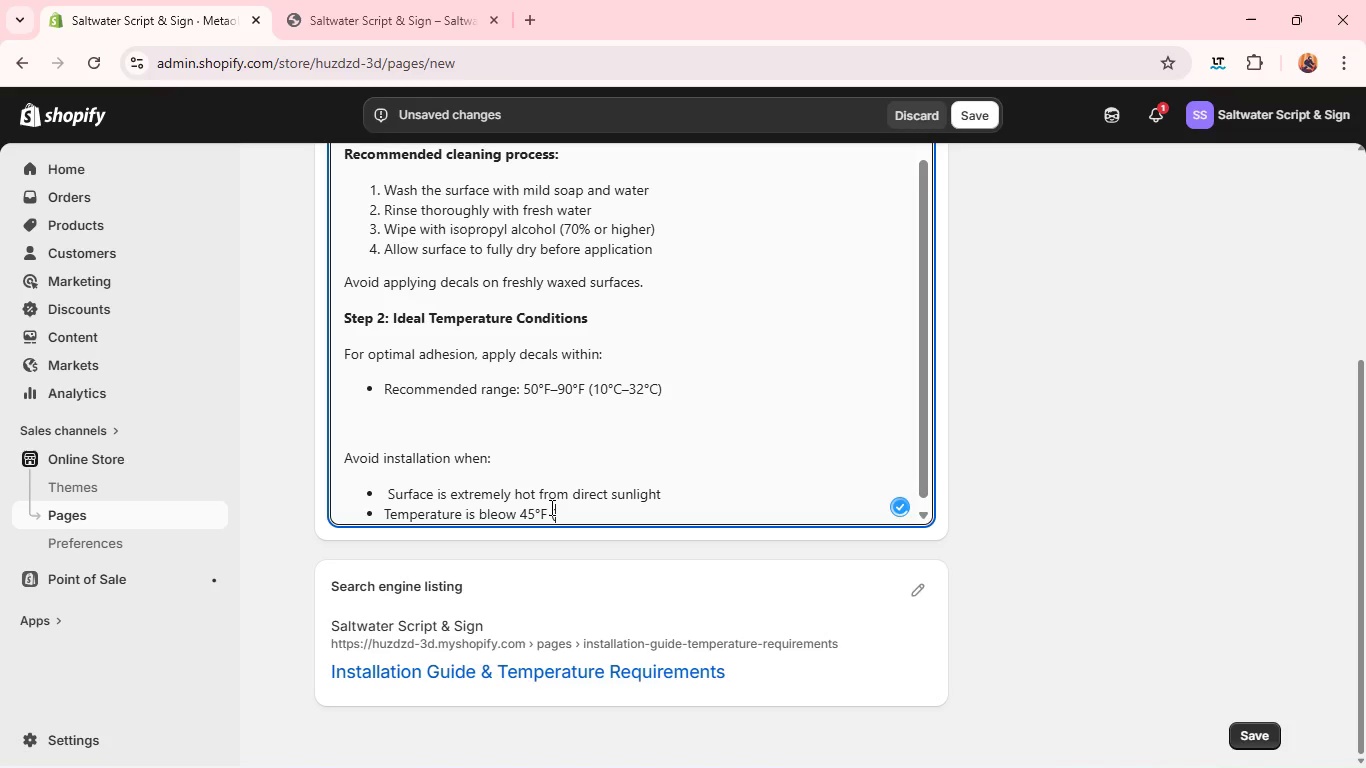 
key(7)
 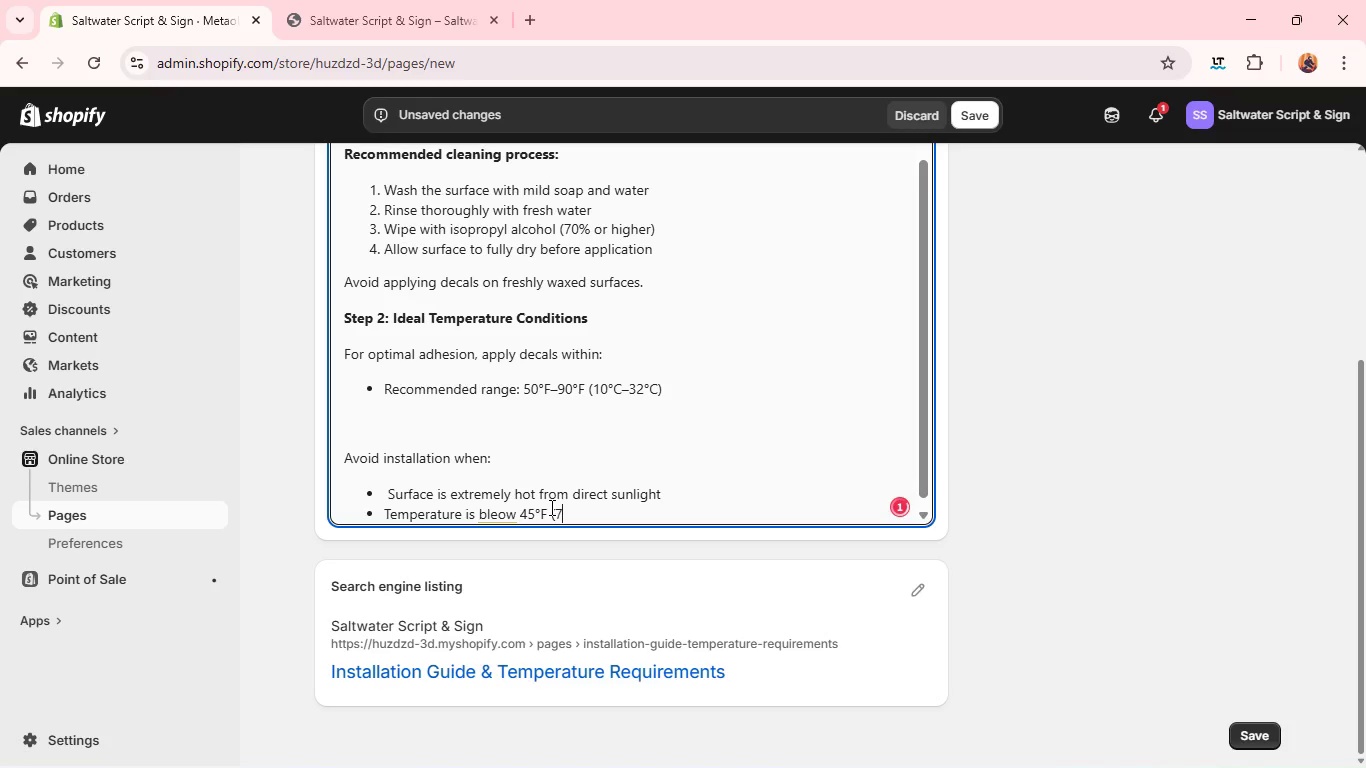 
key(Control+V)
 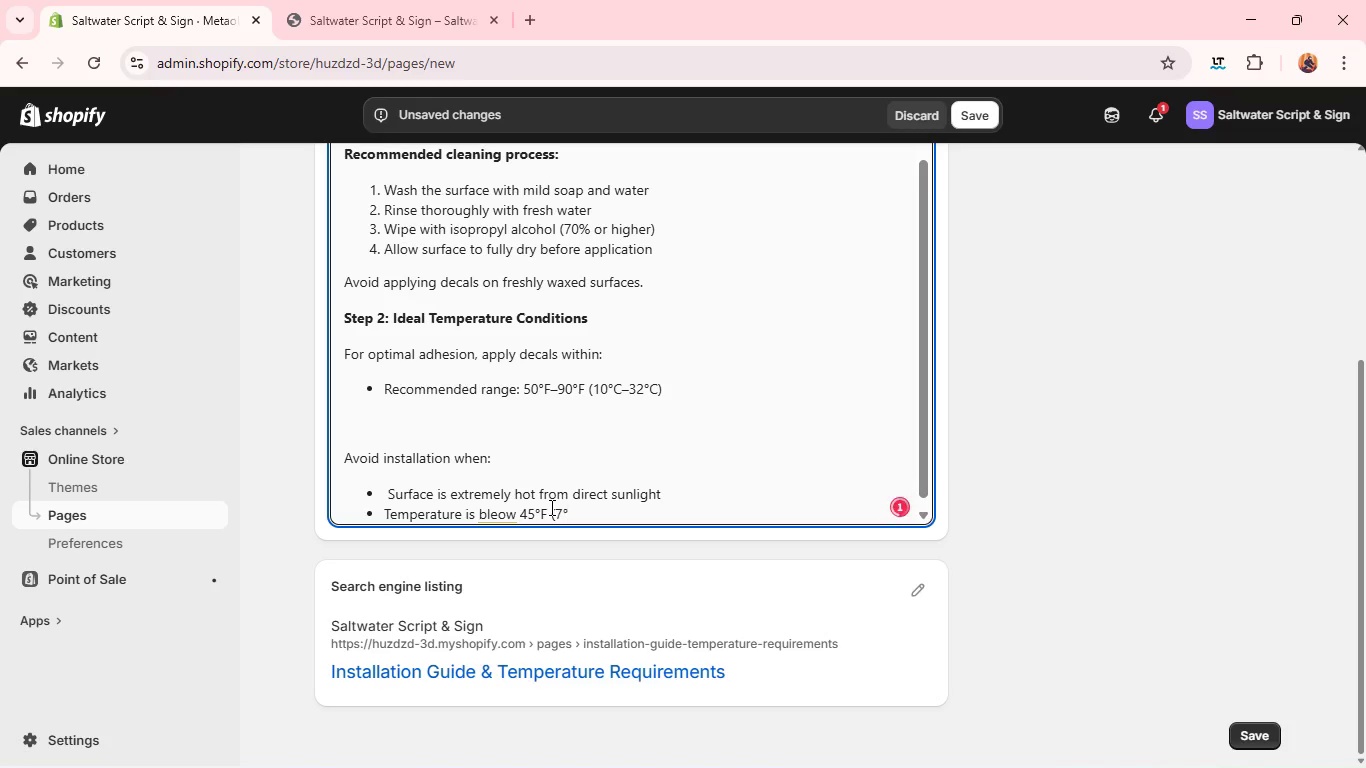 
key(Control+C)
 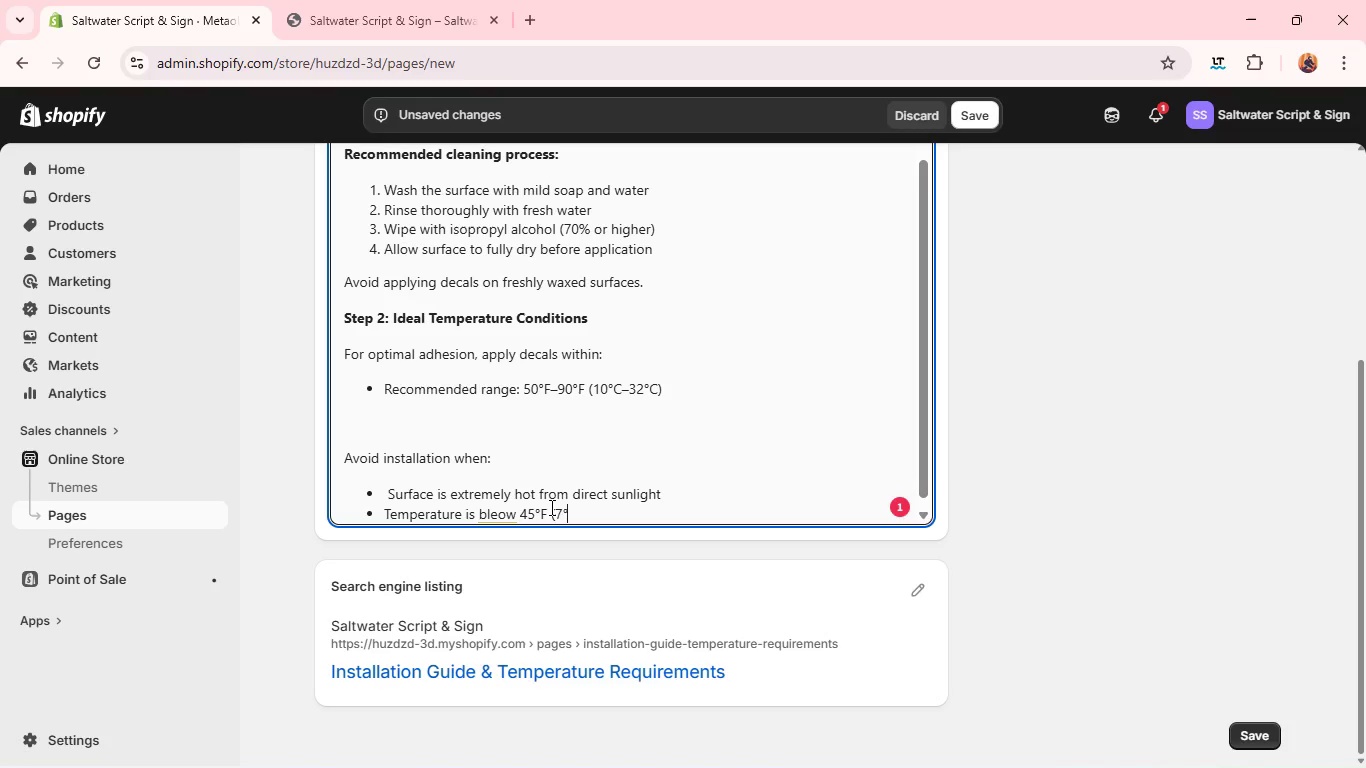 
key(Control+ControlLeft)
 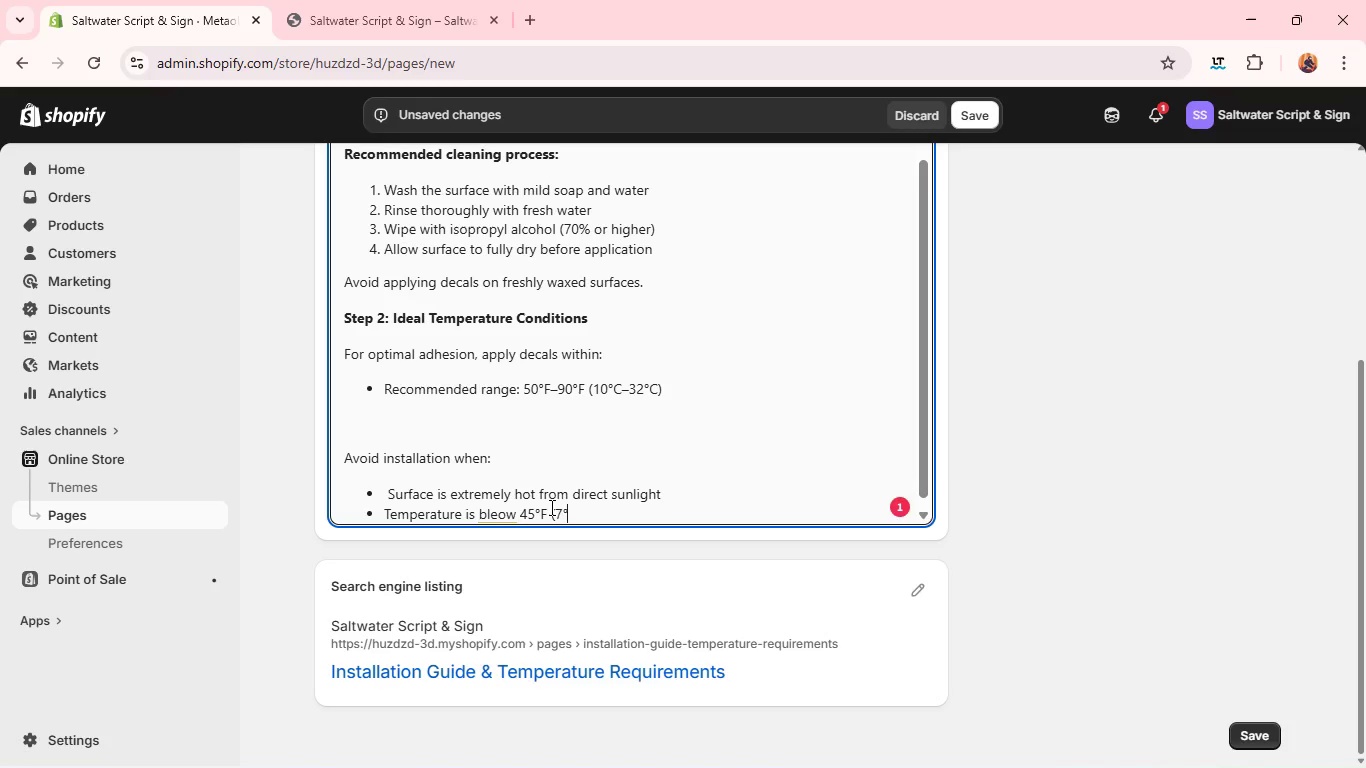 
type(C))
 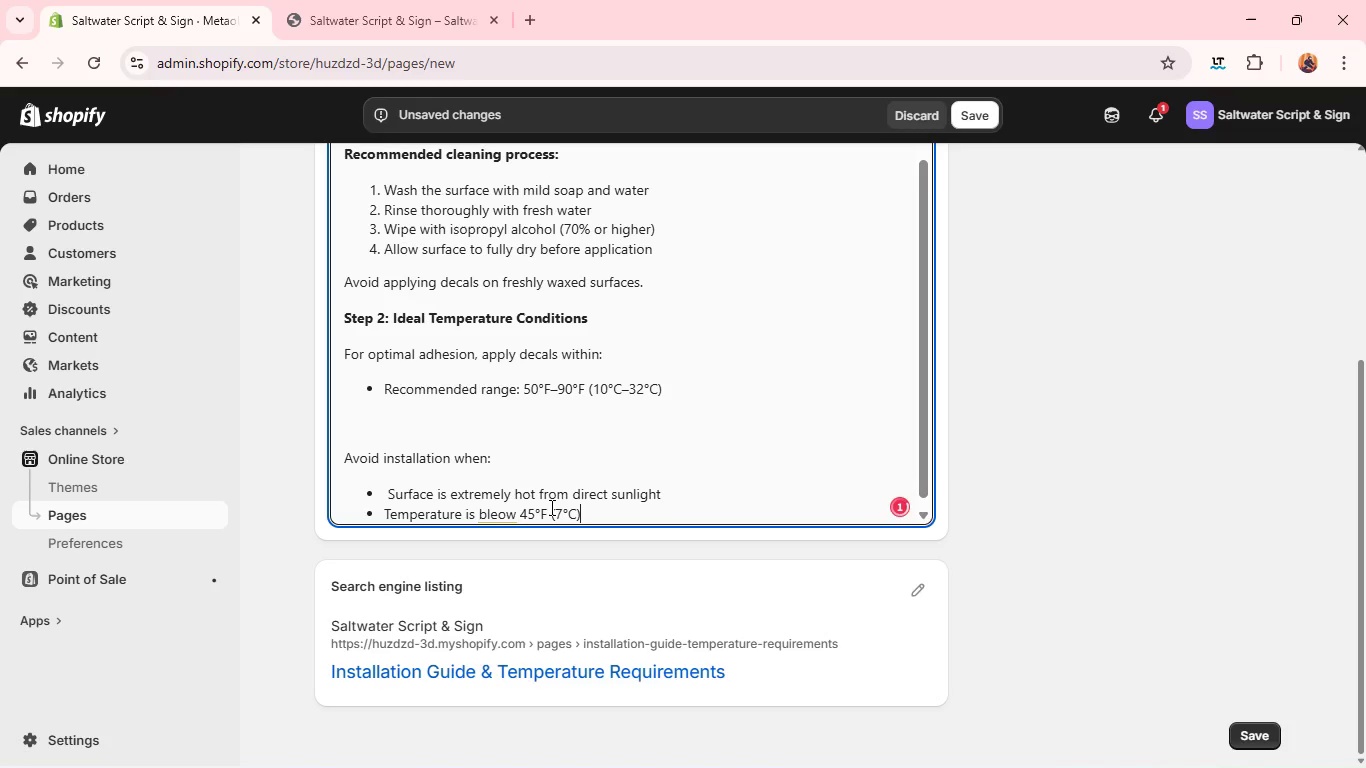 
left_click([505, 508])
 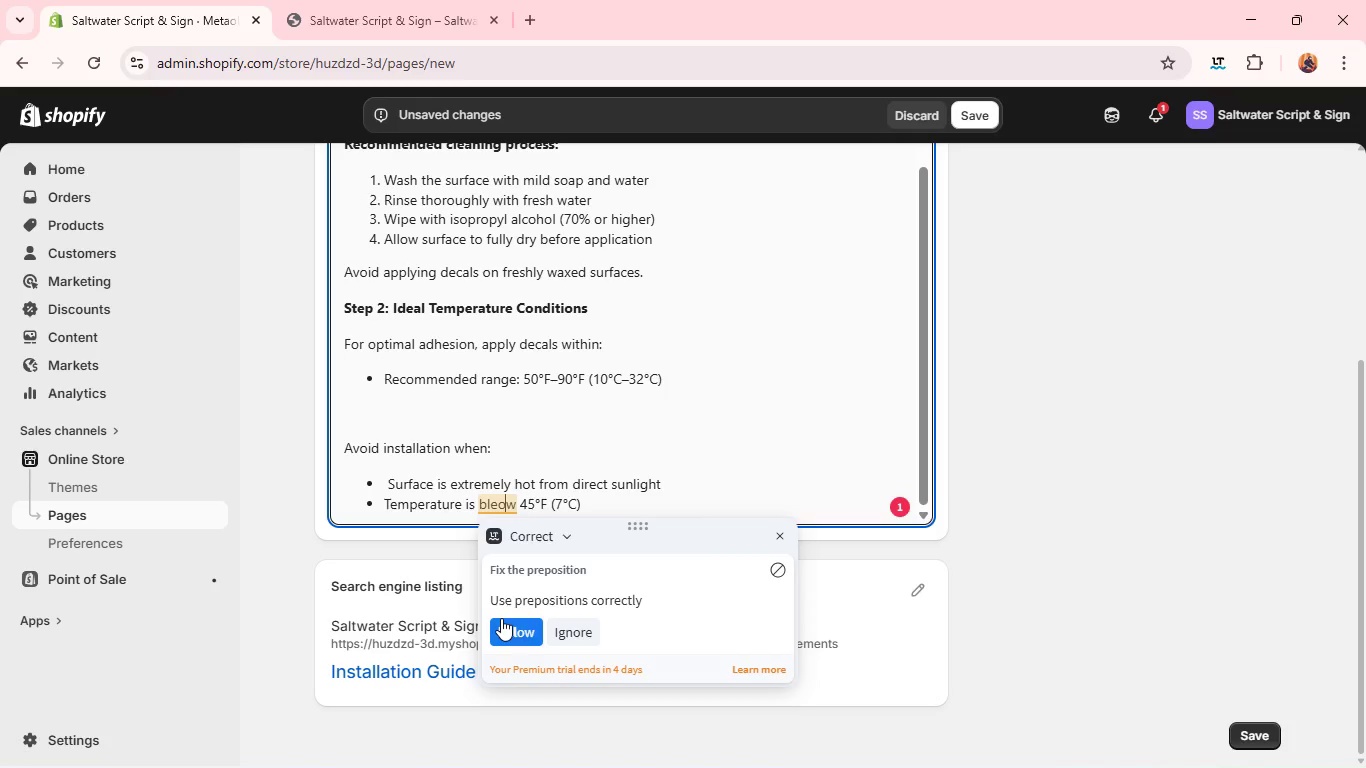 
left_click([501, 618])
 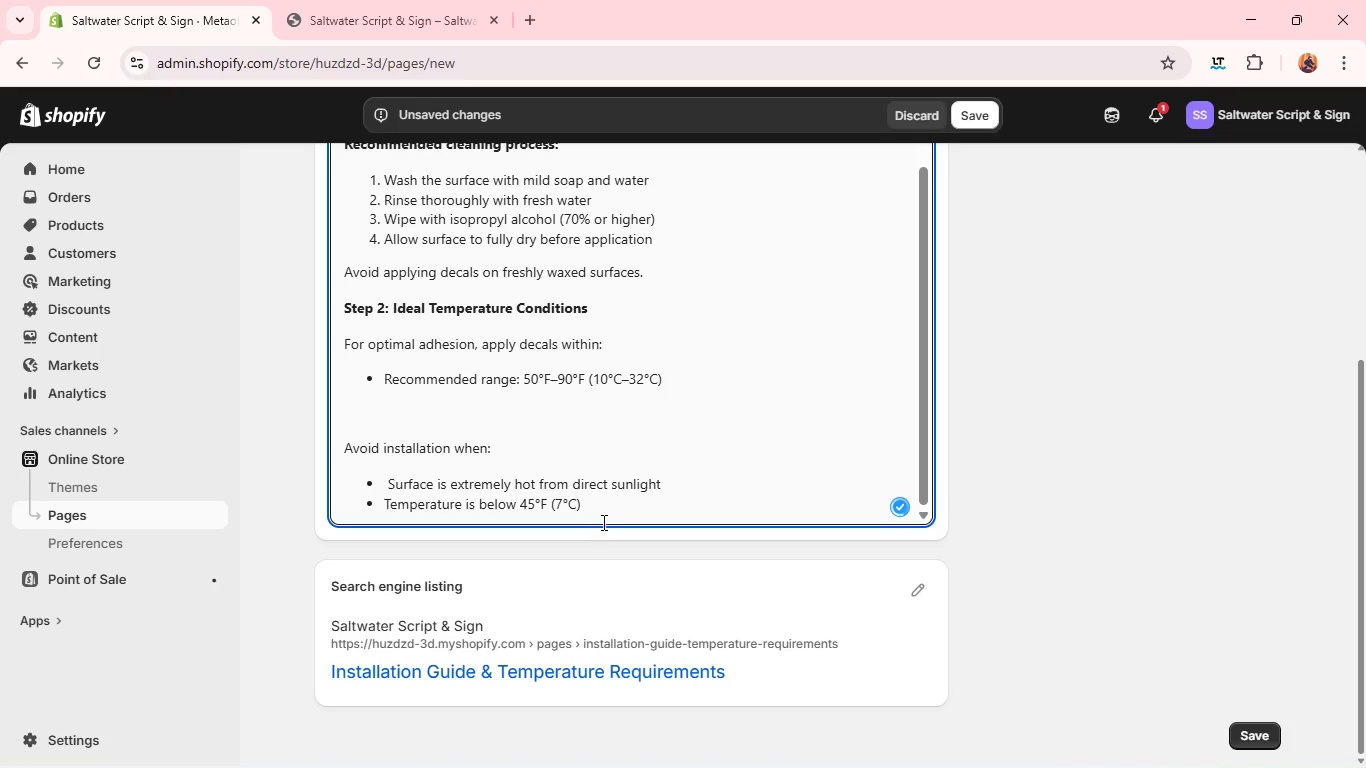 
left_click([622, 503])
 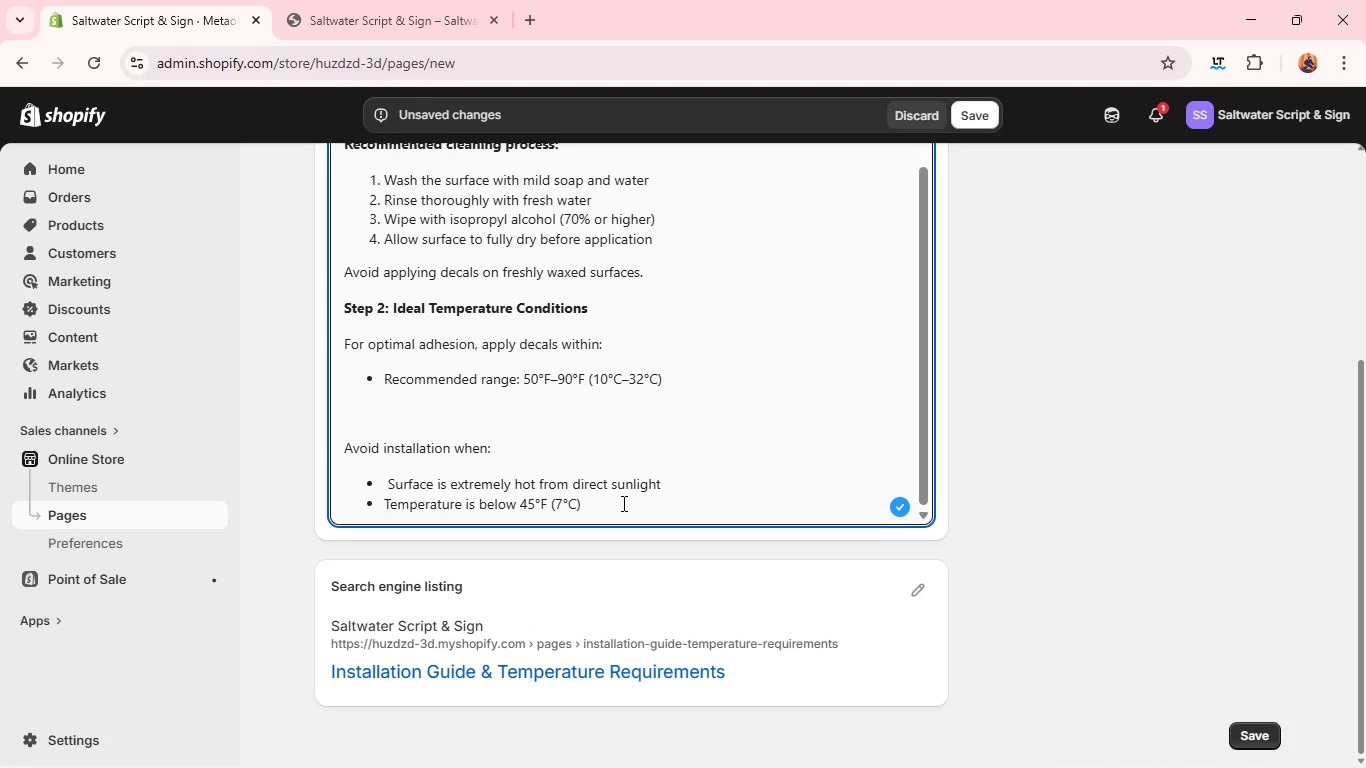 
key(Enter)
 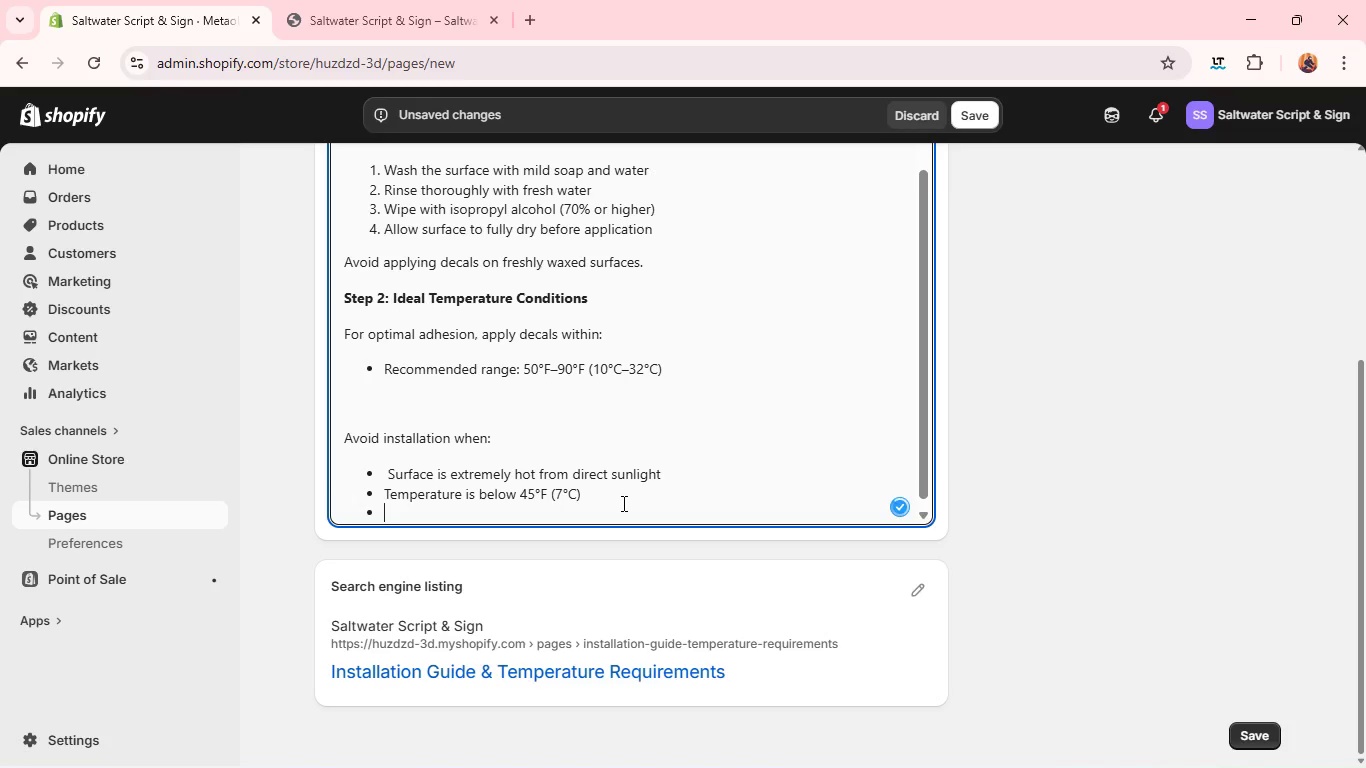 
type(Humidity is extermely high or rainy conditions exist)
 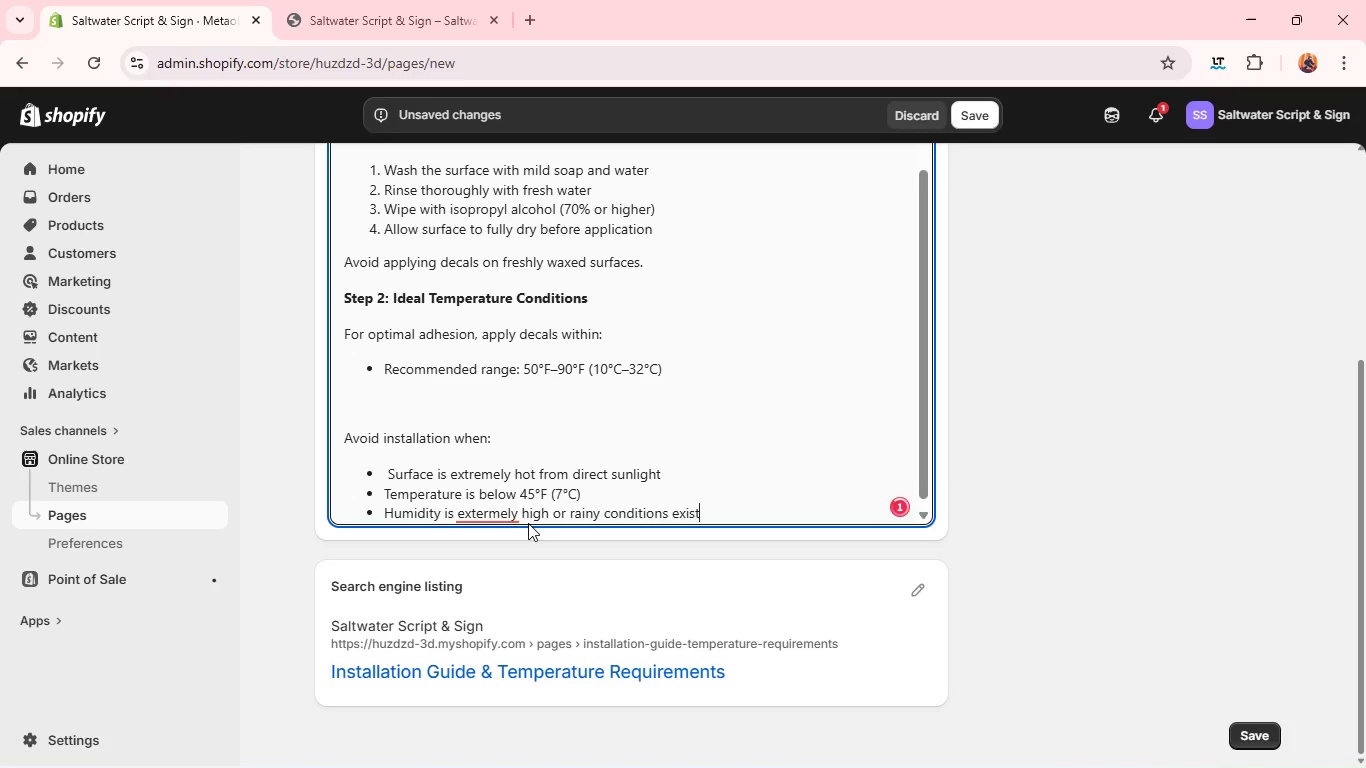 
left_click([505, 508])
 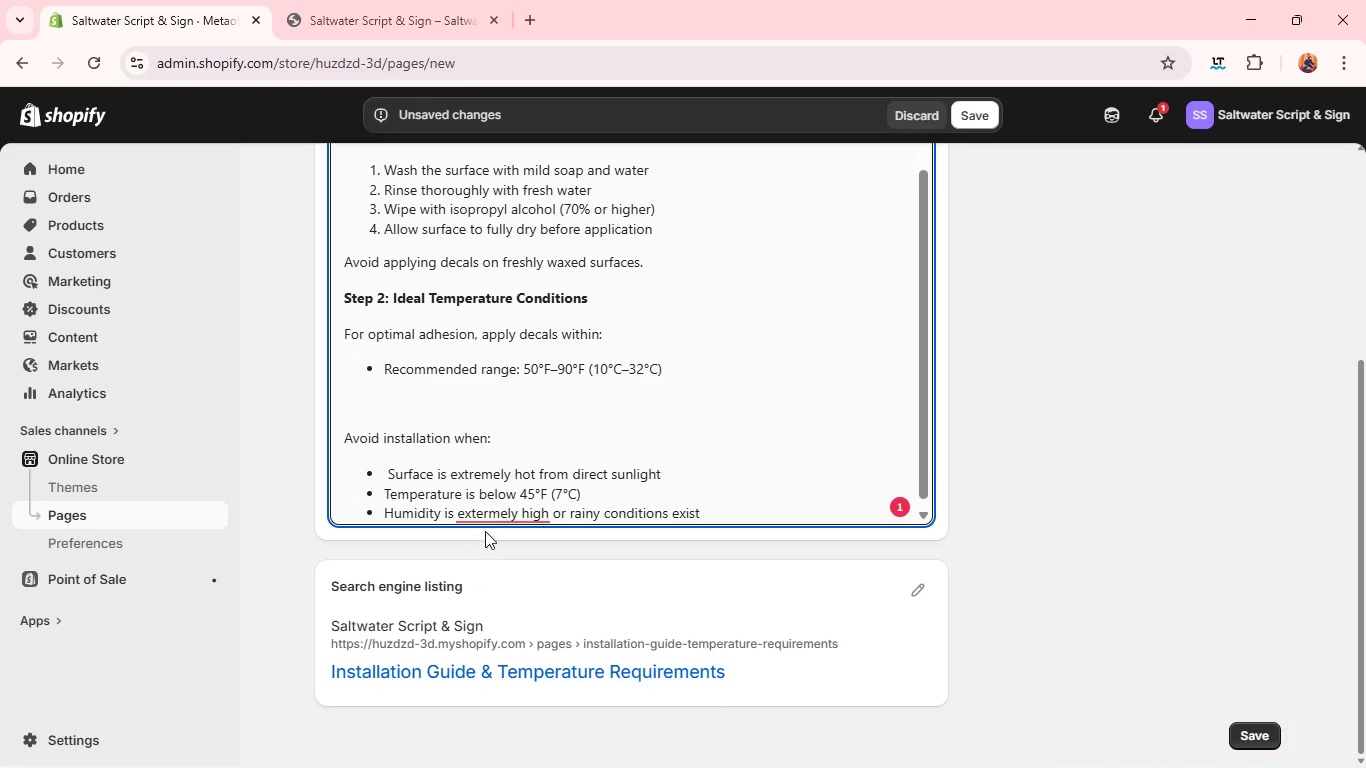 
left_click([509, 510])
 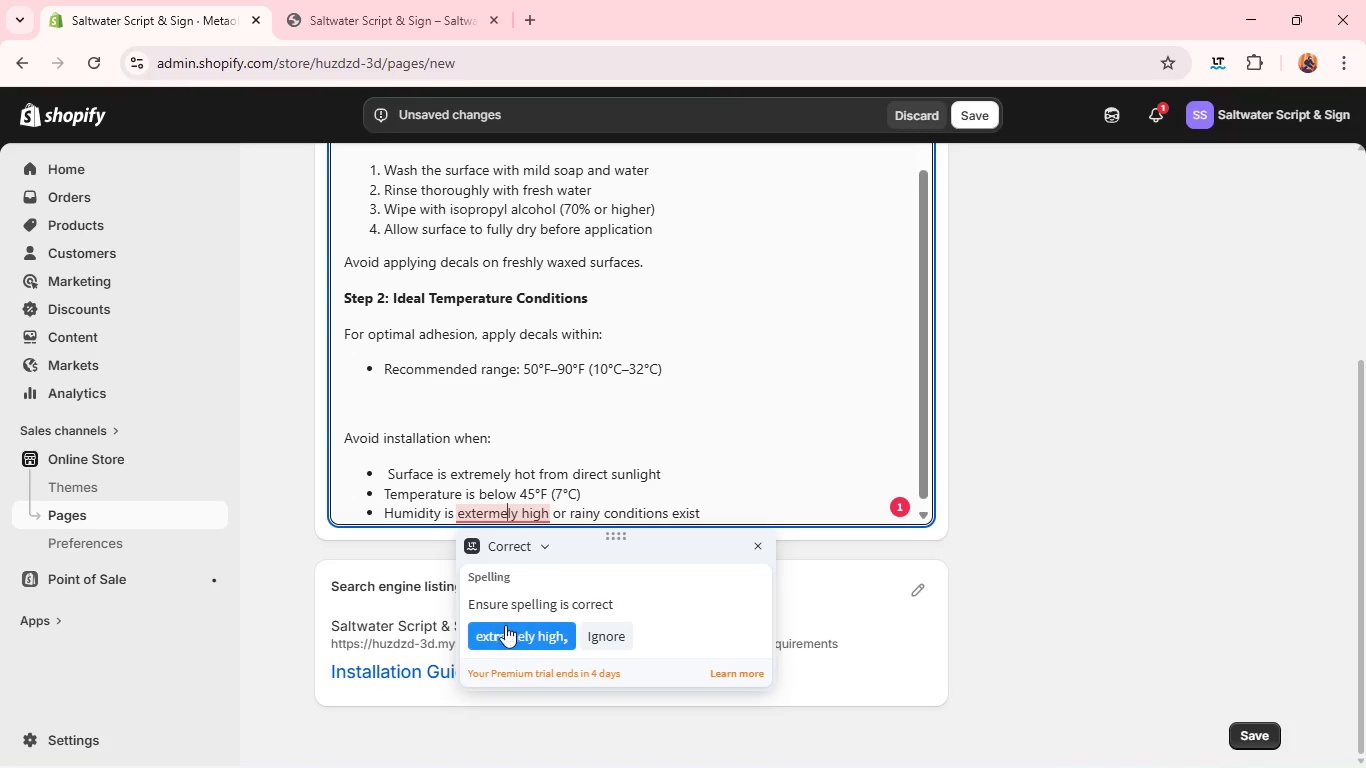 
left_click([505, 630])
 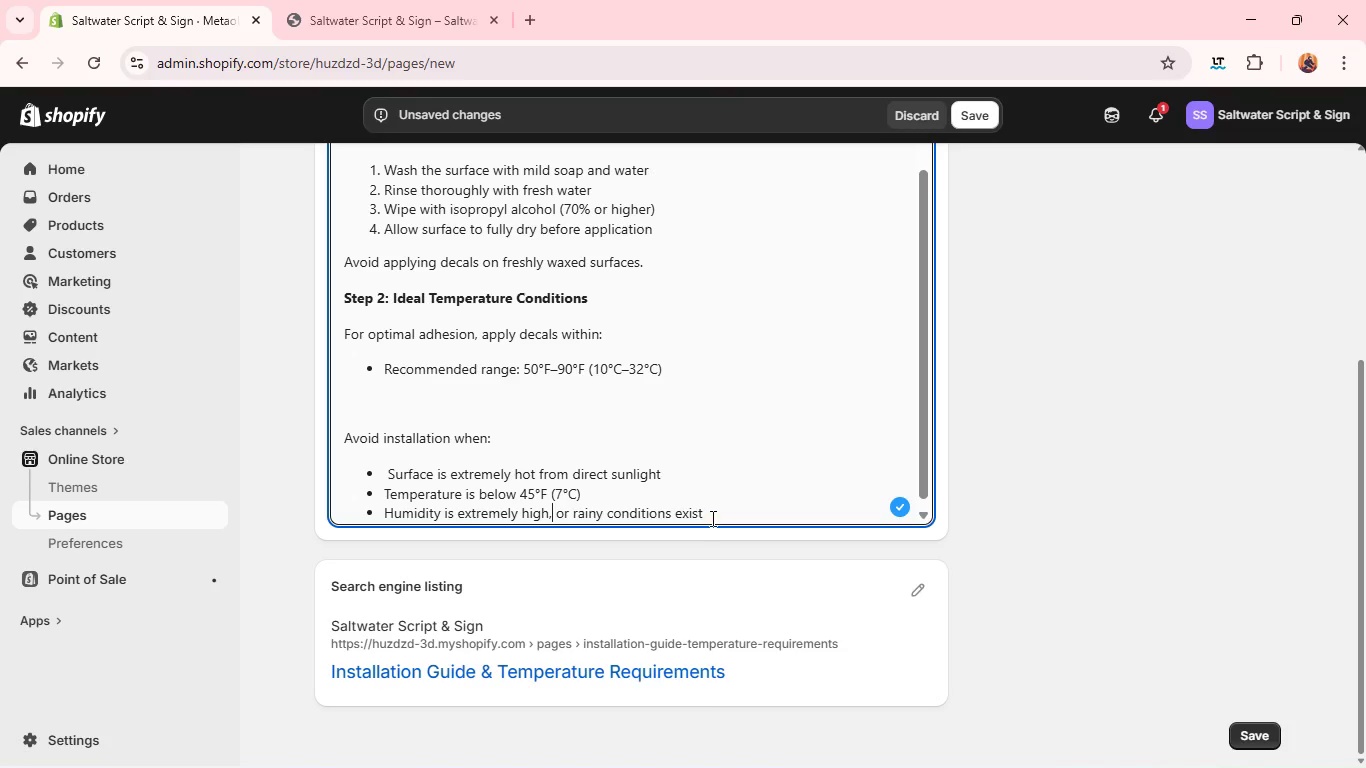 
left_click([728, 507])
 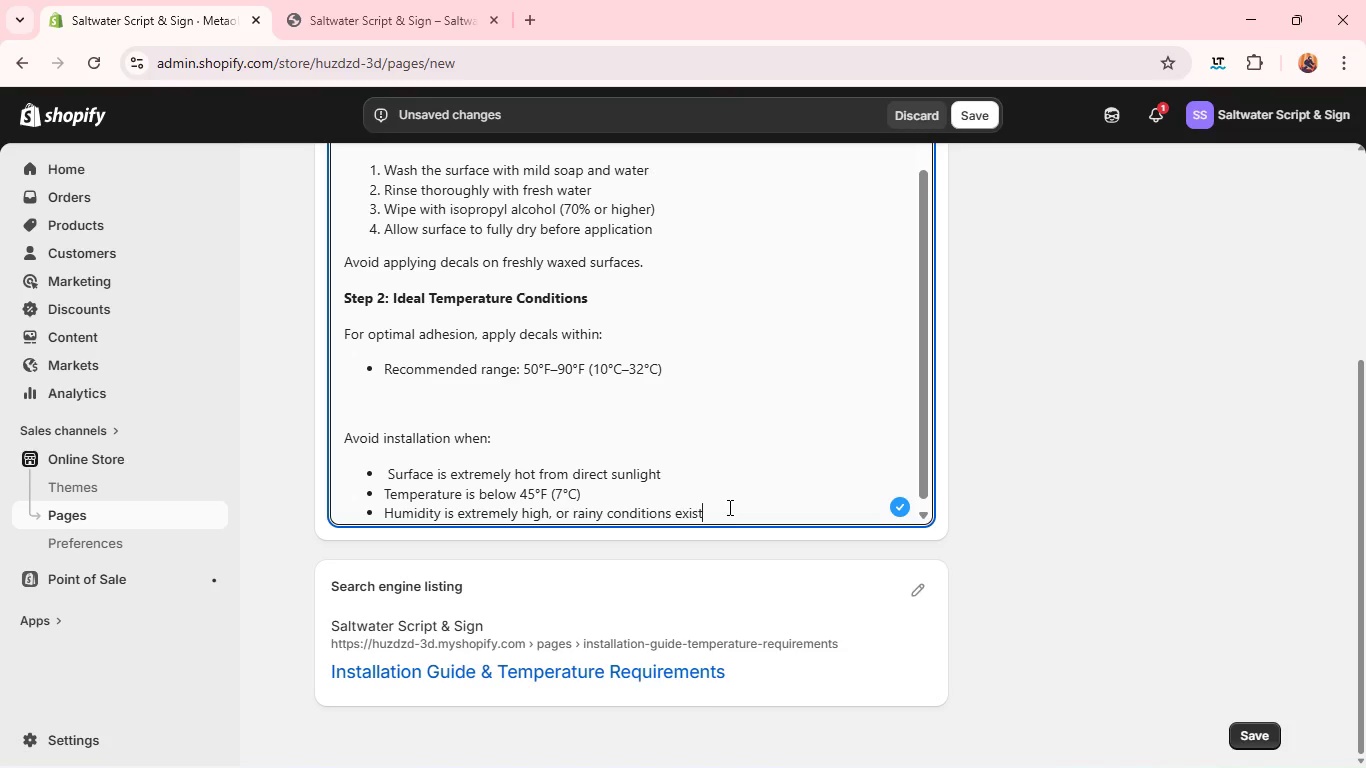 
key(Enter)
 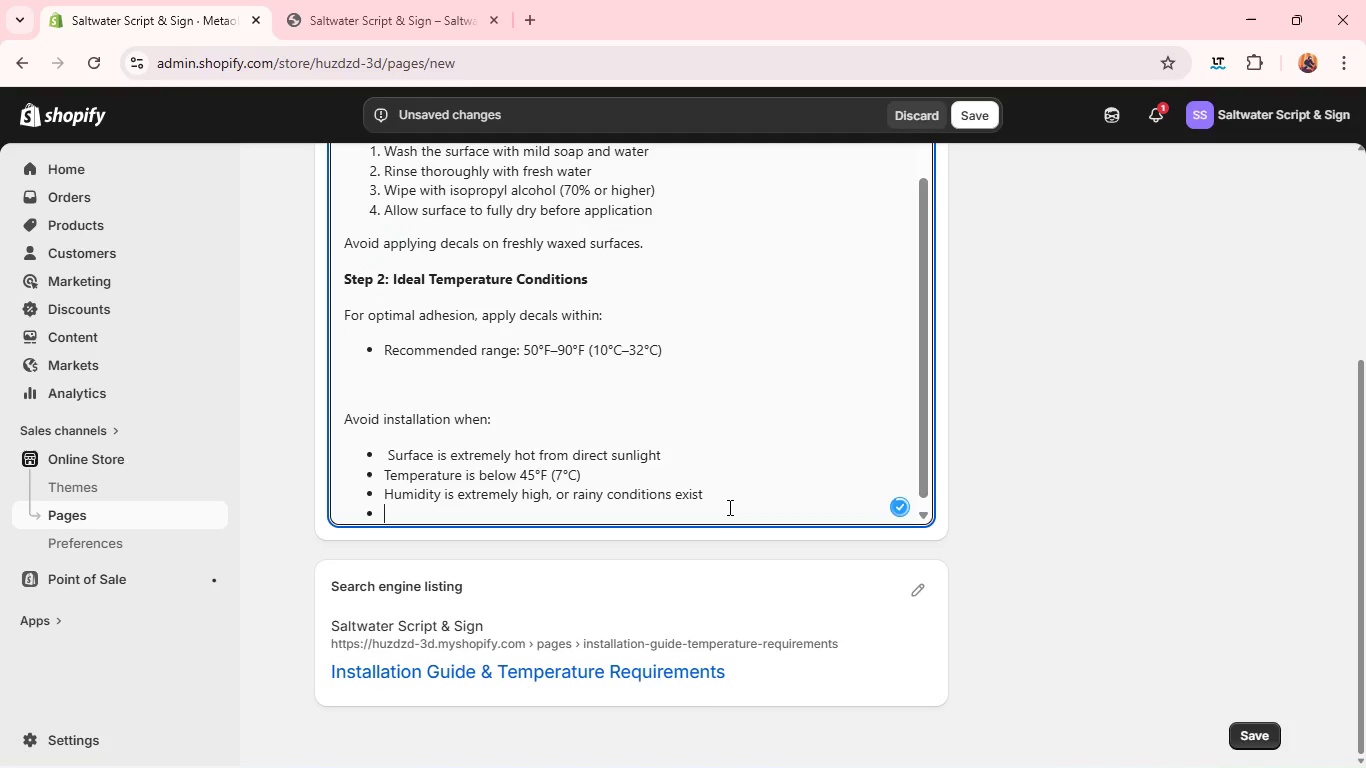 
key(Enter)
 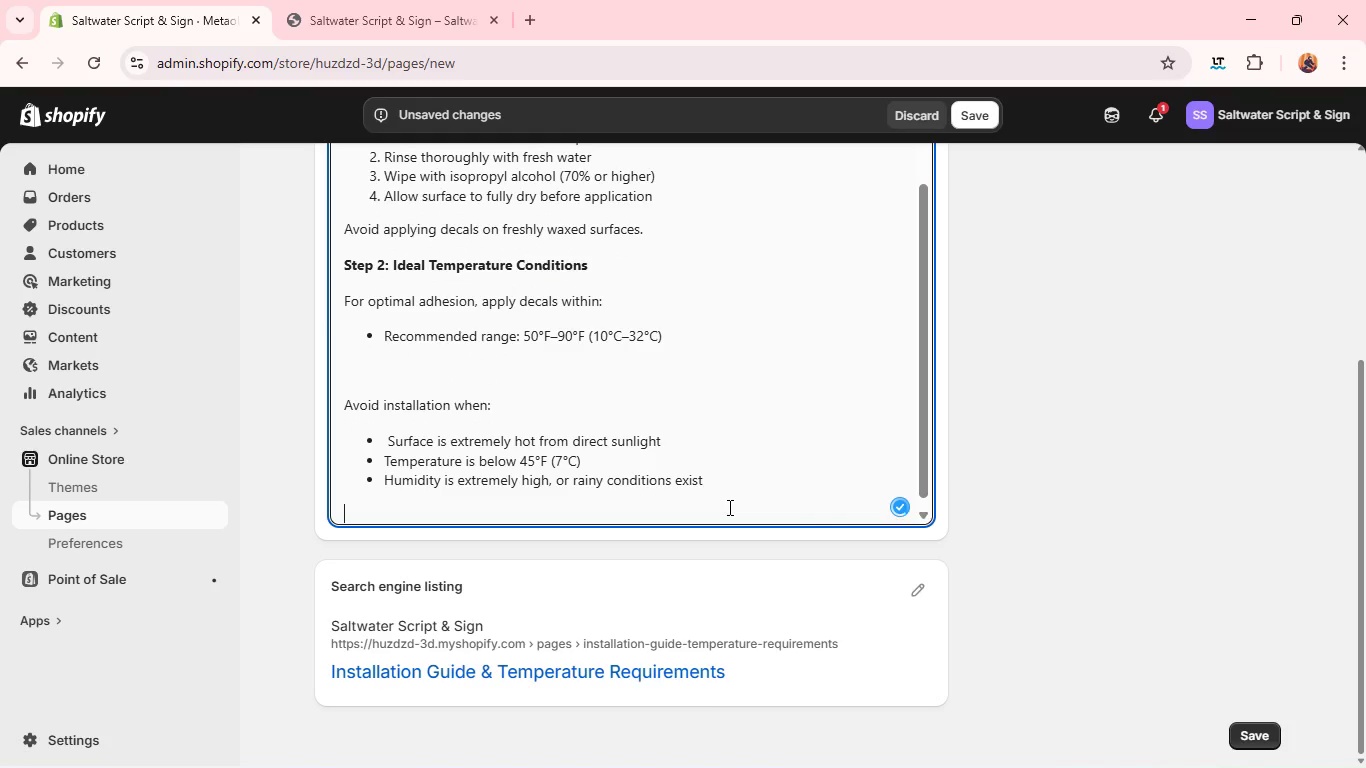 
type(Cold temperatures reduce adhesive bonding strenght.)
 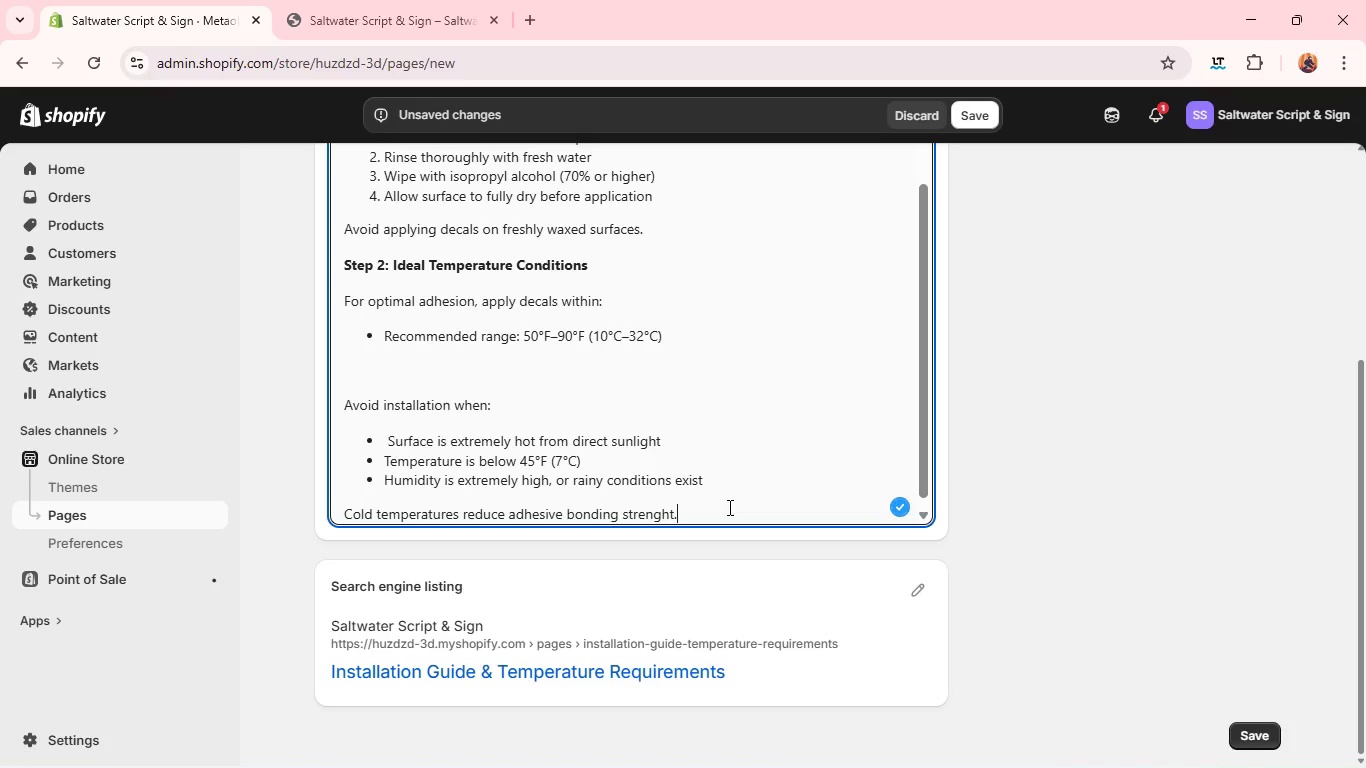 
key(Enter)
 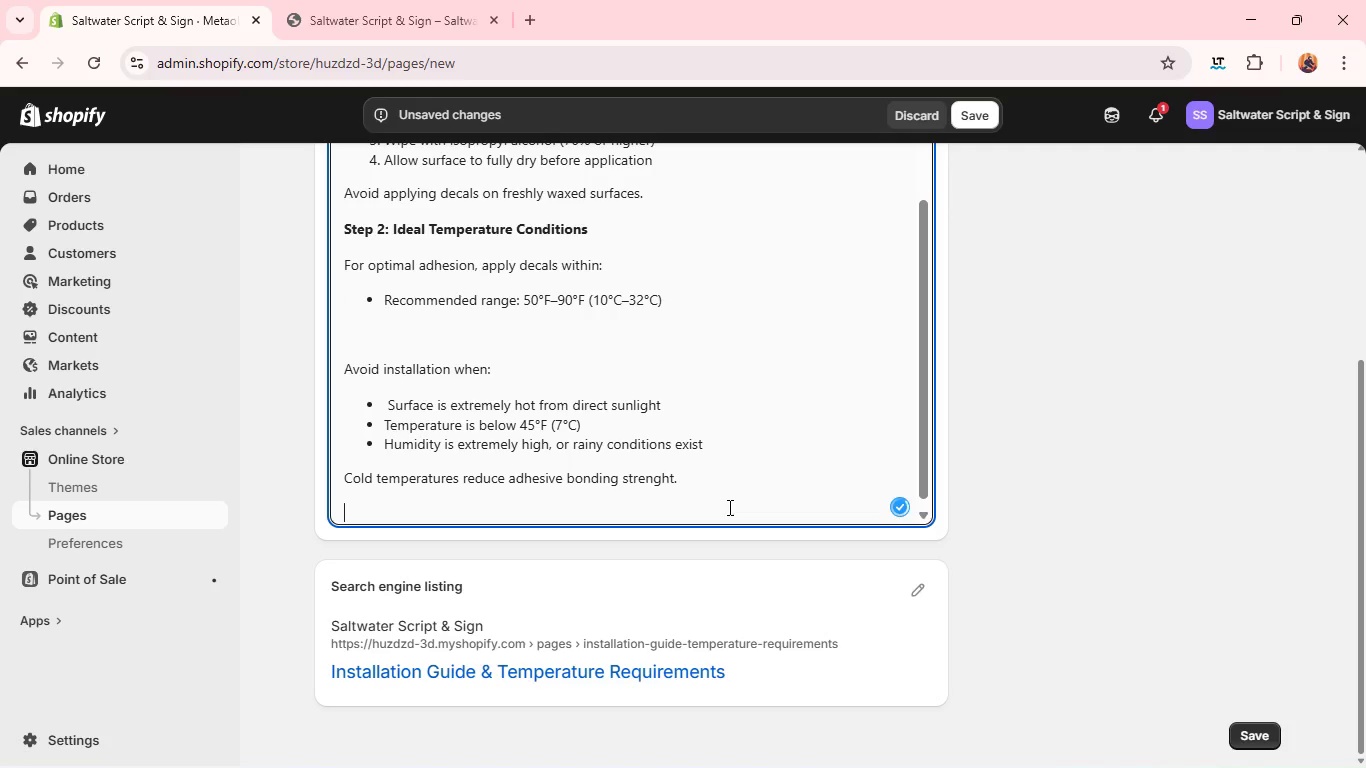 
type(Step 3: Positini)
key(Backspace)
key(Backspace)
type(oning the Decal)
 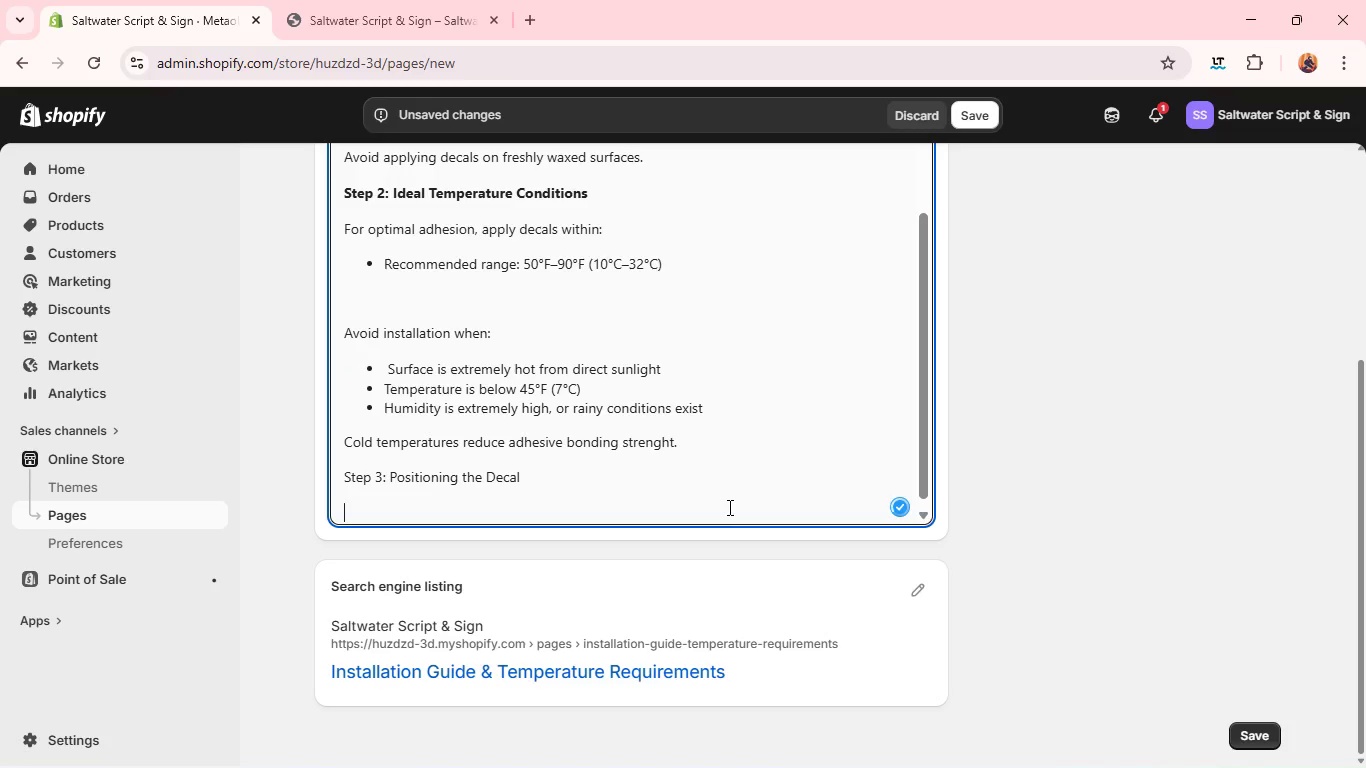 
 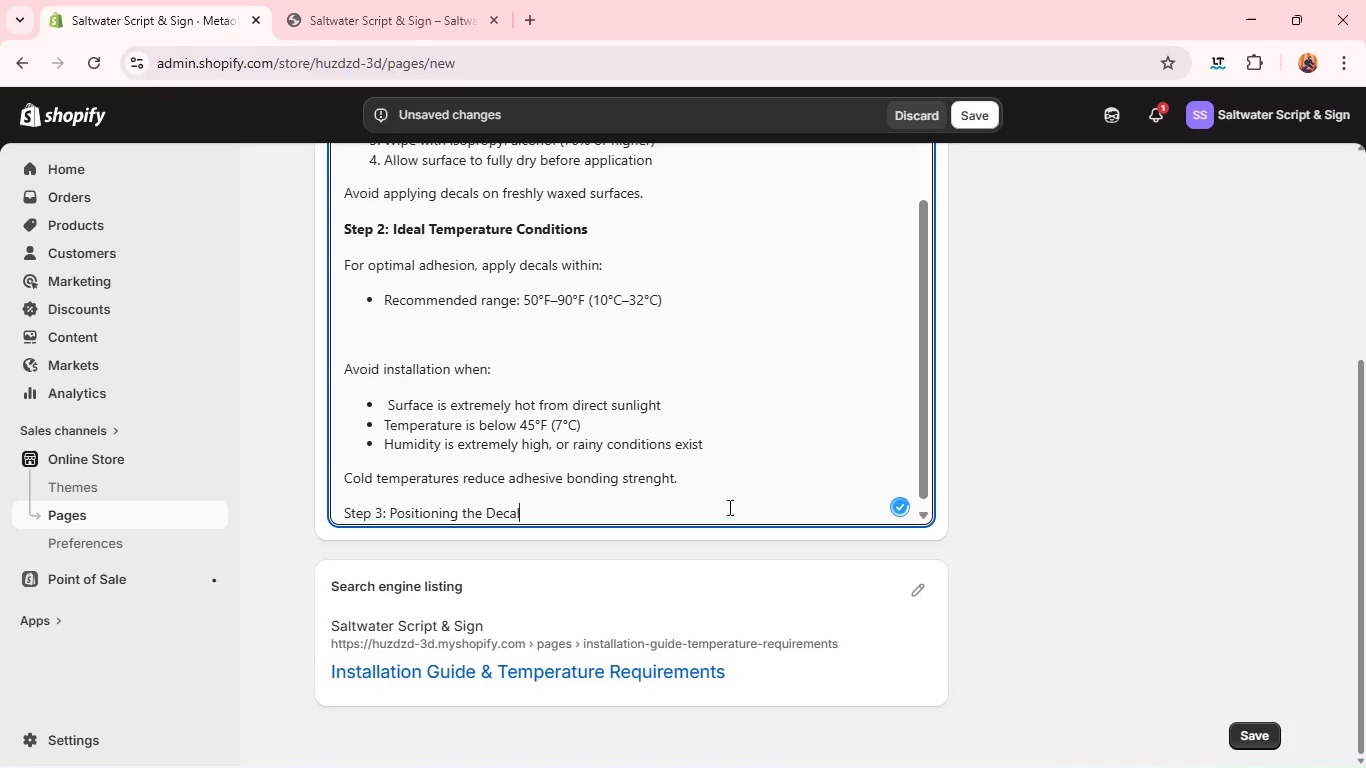 
key(Enter)
 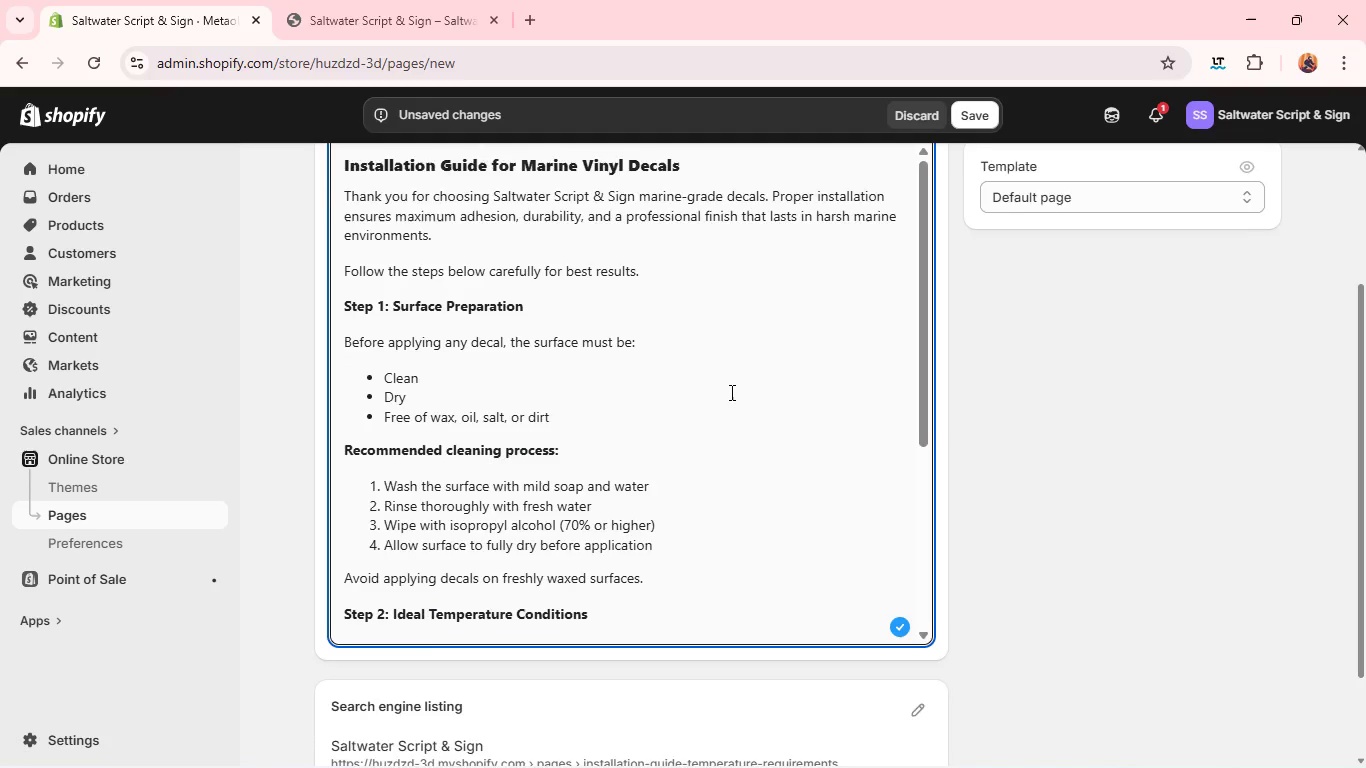 
wait(5.91)
 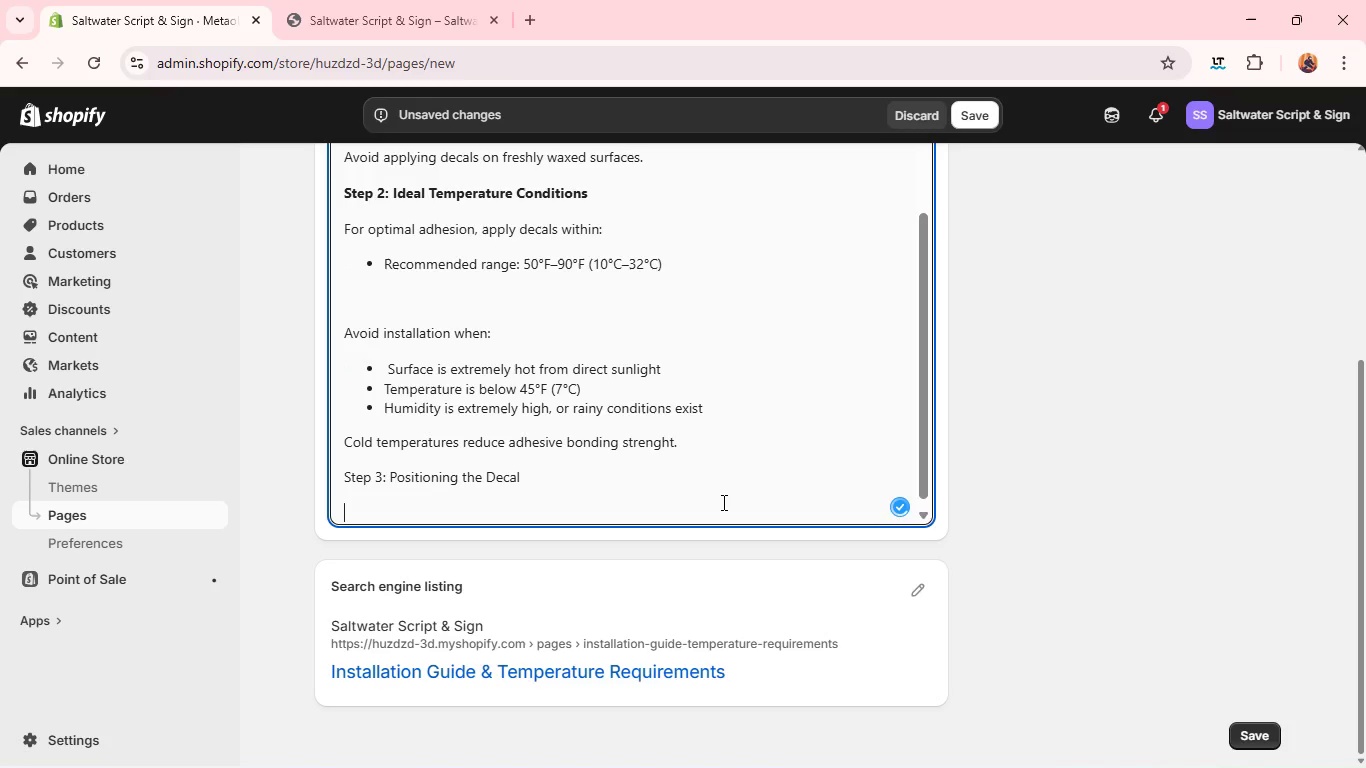 
left_click([851, 328])
 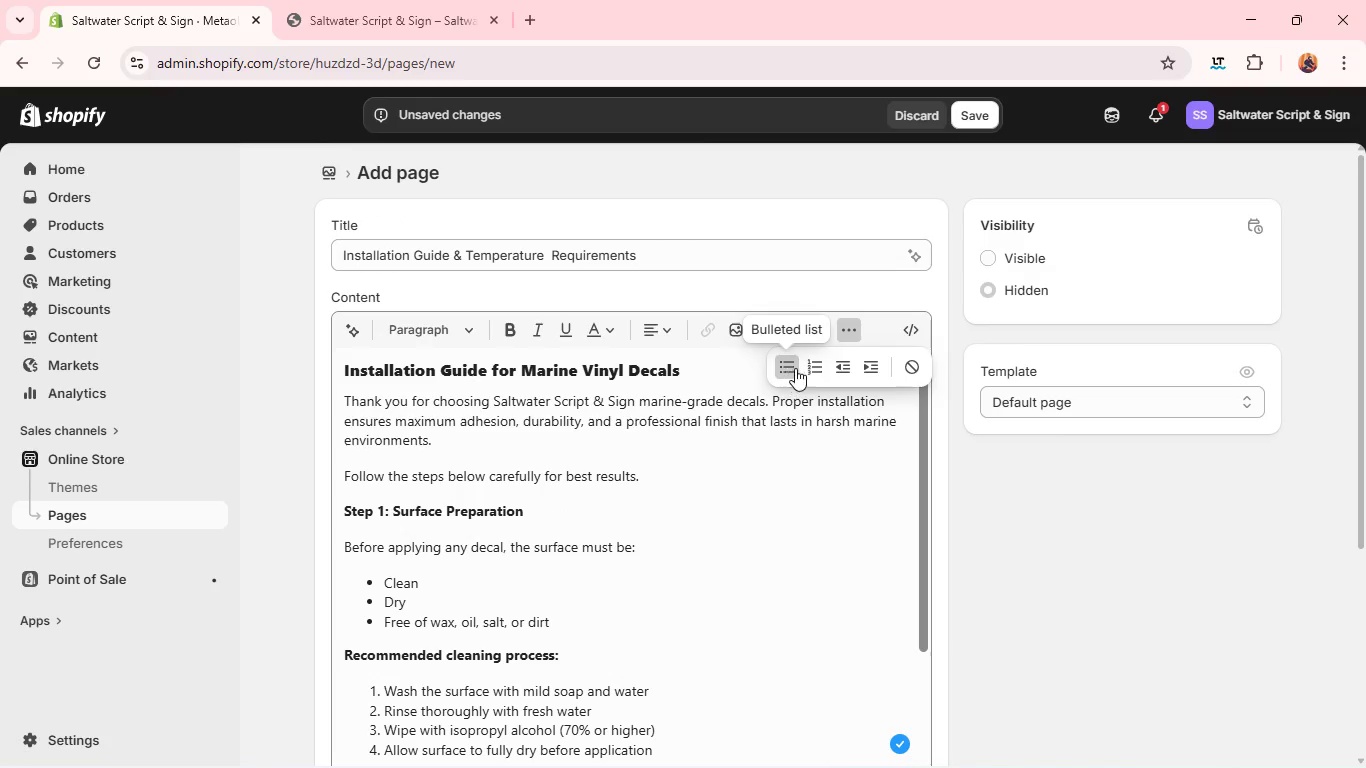 
left_click([808, 367])
 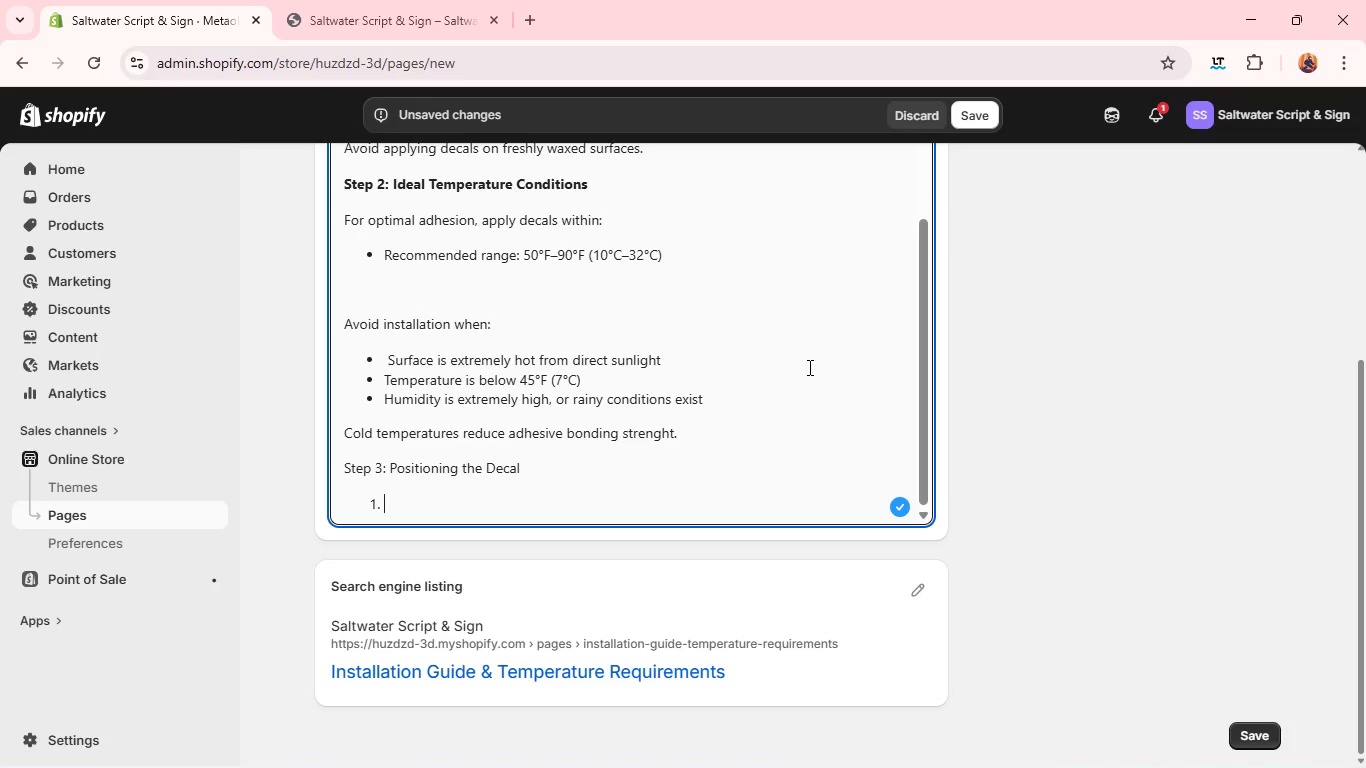 
type(Place decal using masking tape of t)
key(Backspace)
key(Backspace)
key(Backspace)
key(Backspace)
type(to test alignment)
 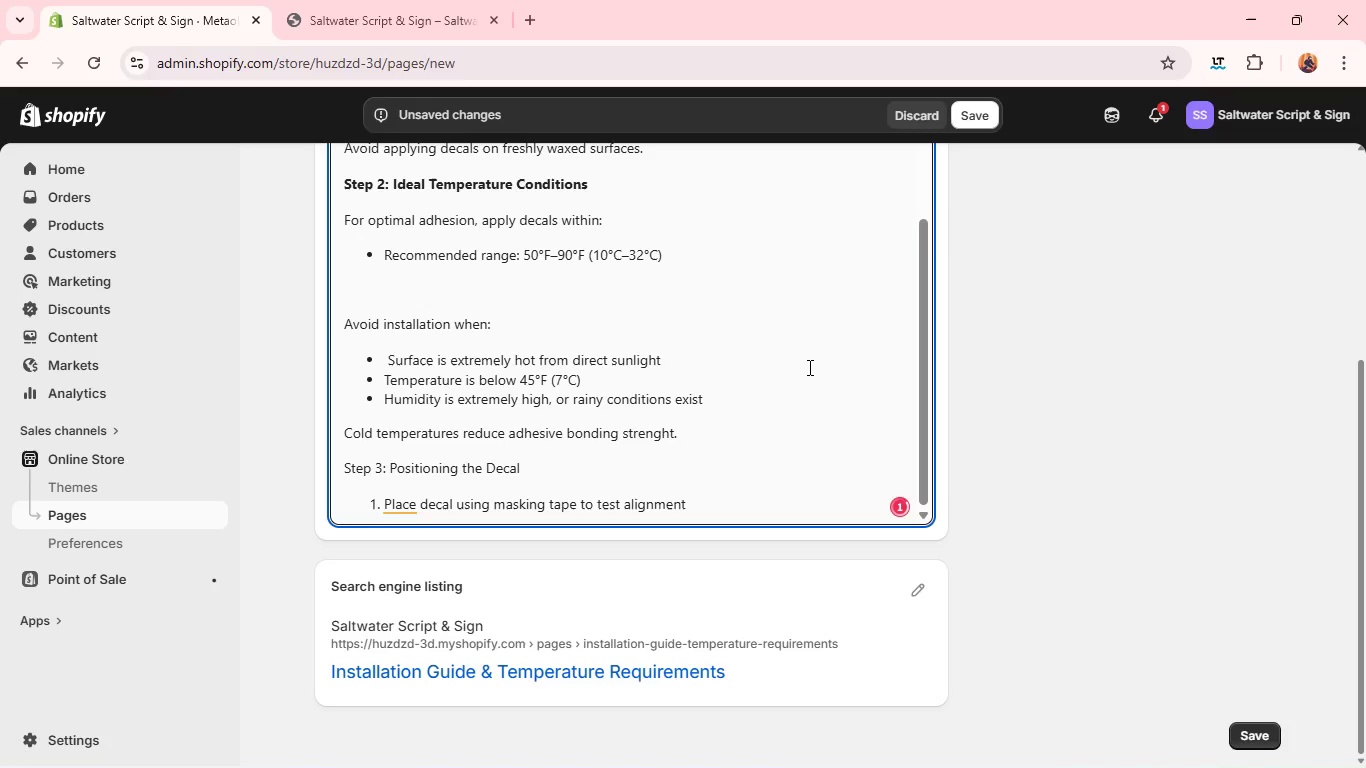 
key(Enter)
 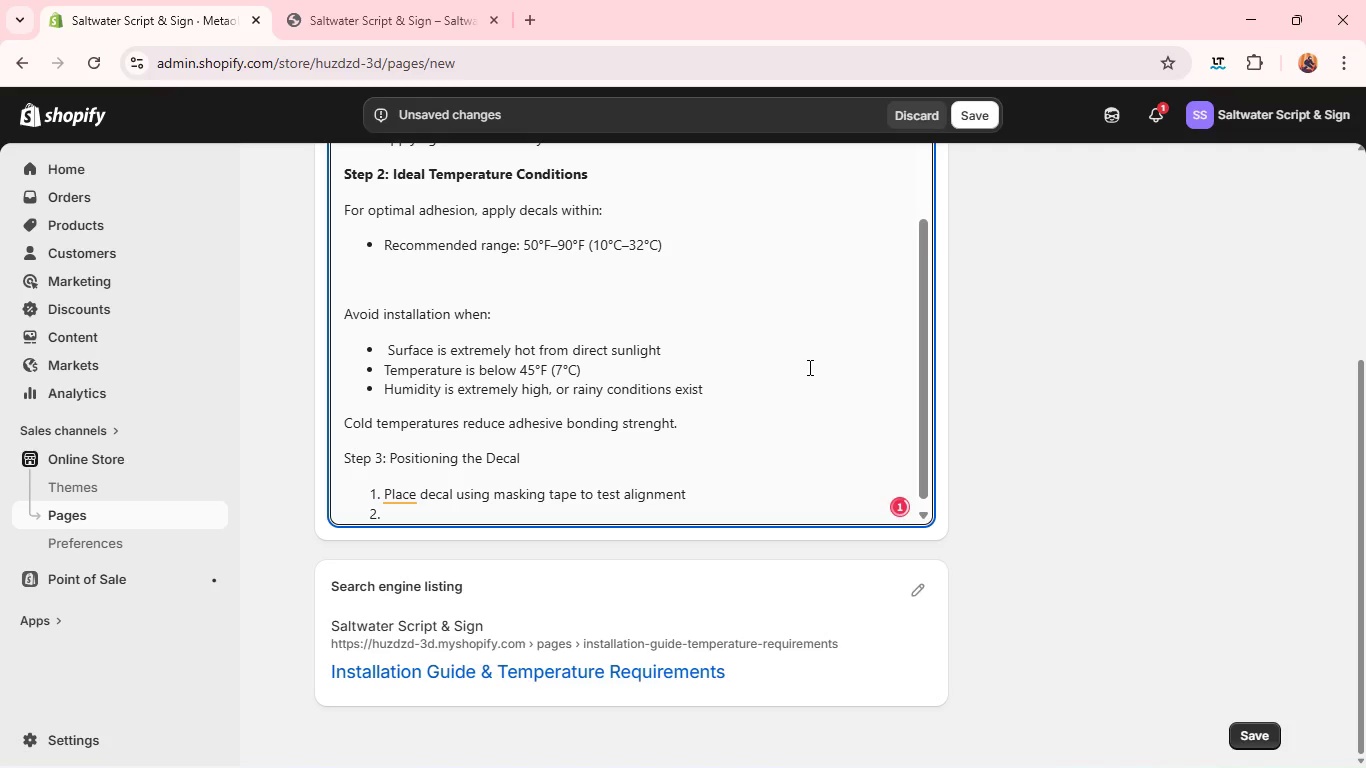 
type(s)
key(Backspace)
type(Step back and check spacing and positioning)
 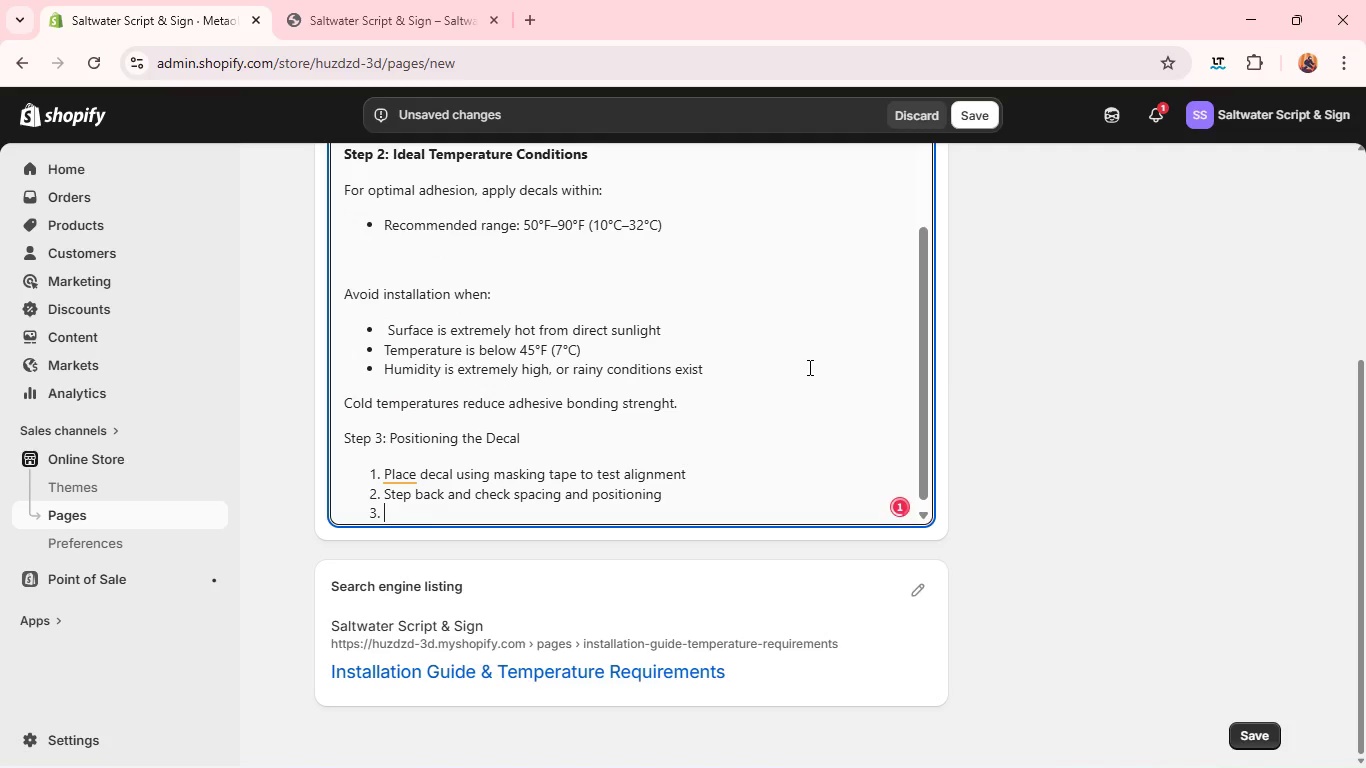 
 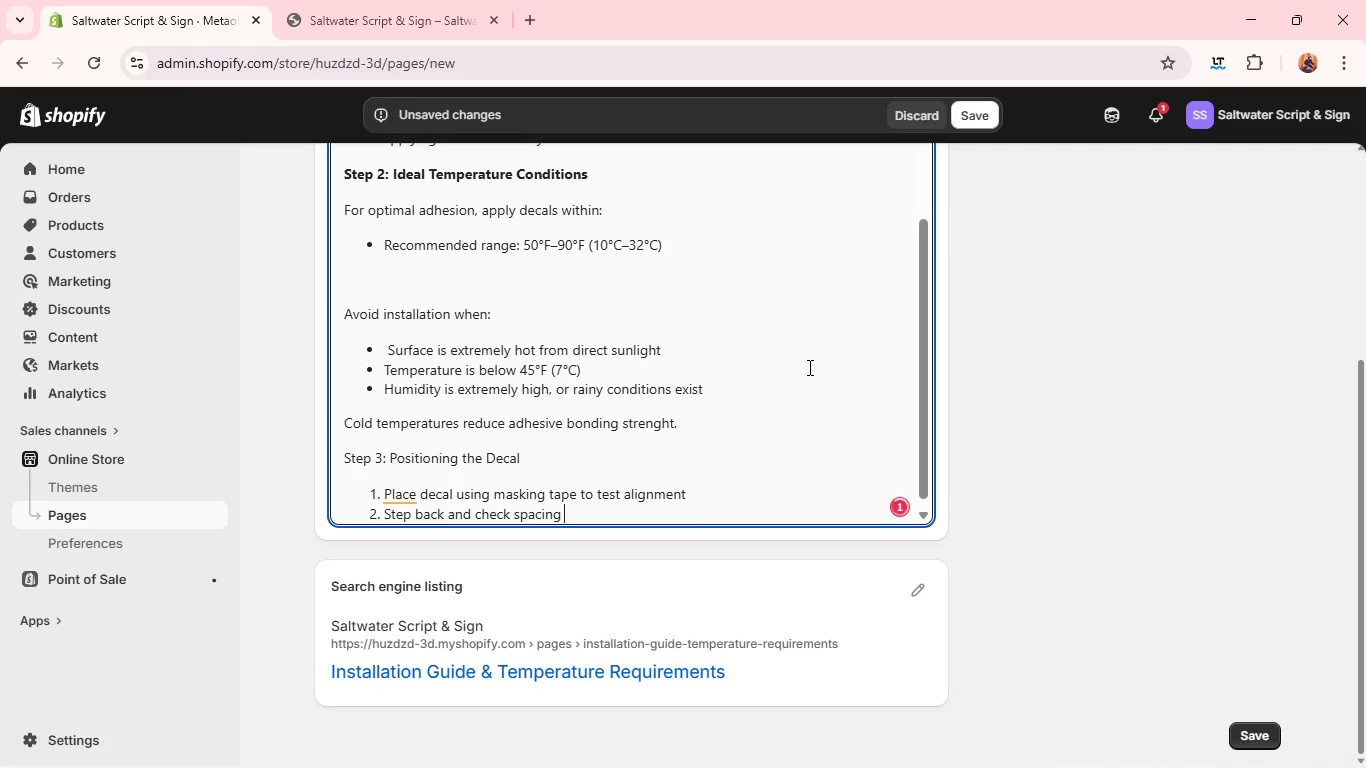 
key(Enter)
 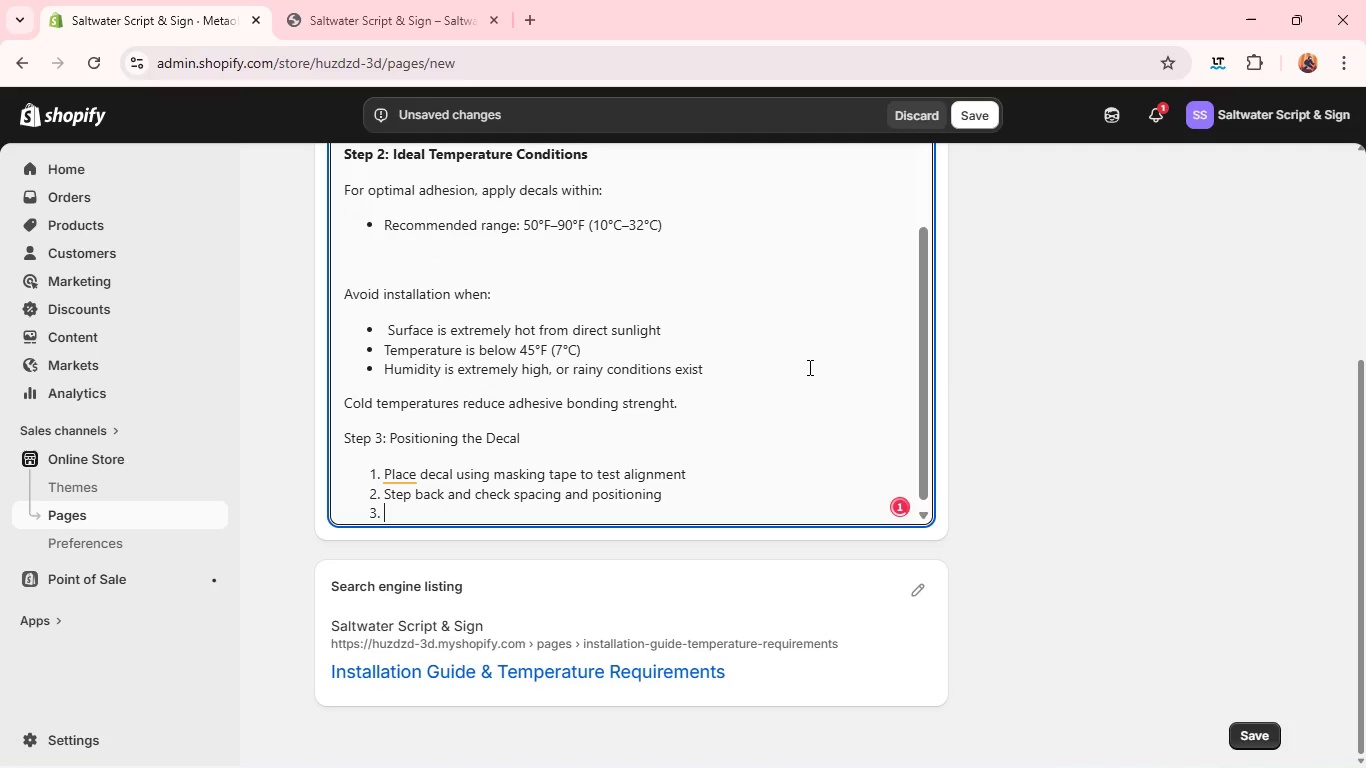 
hold_key(key=ShiftLeft, duration=0.31)
 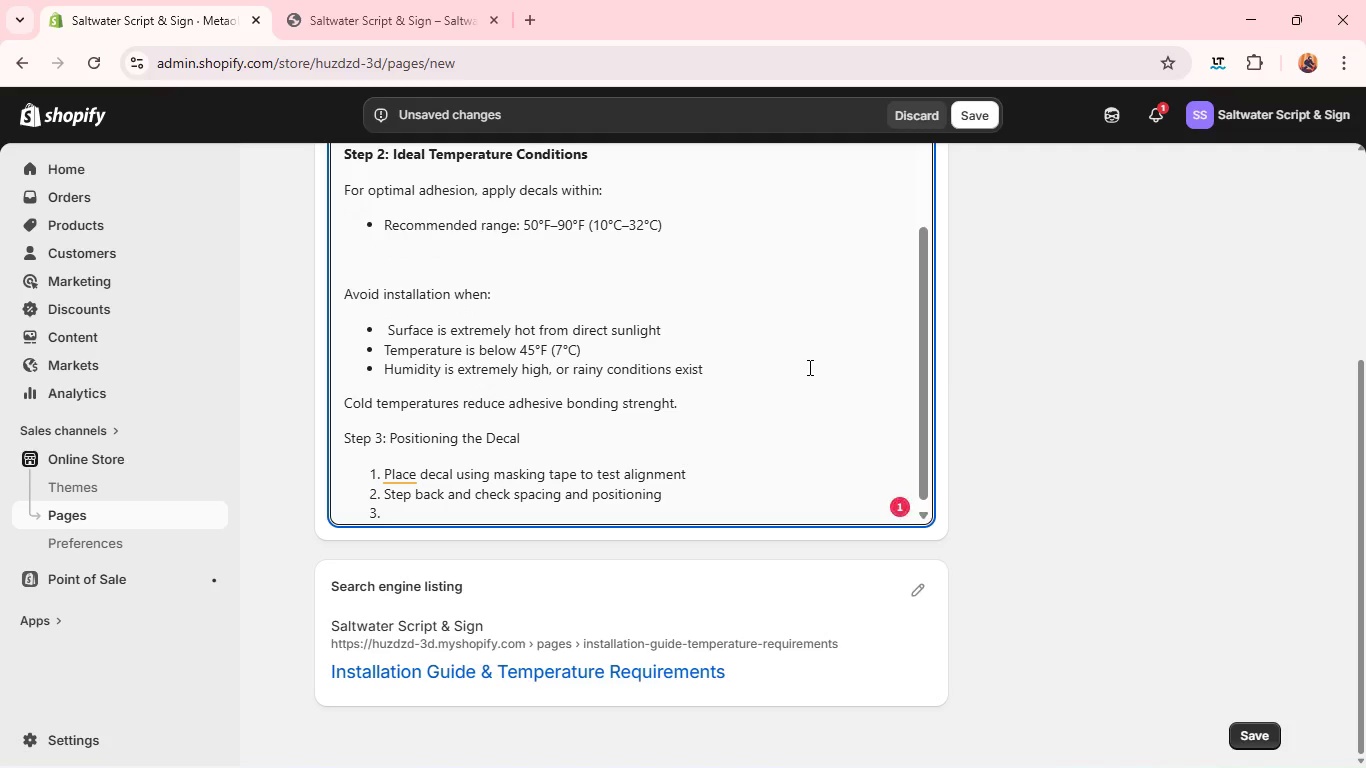 
type(e)
key(Backspace)
type(ENsurin)
key(Backspace)
key(Backspace)
type(e )
key(Backspace)
key(Backspace)
key(Backspace)
key(Backspace)
key(Backspace)
key(Backspace)
type(nl)
key(Backspace)
type(sure level placement before final application)
 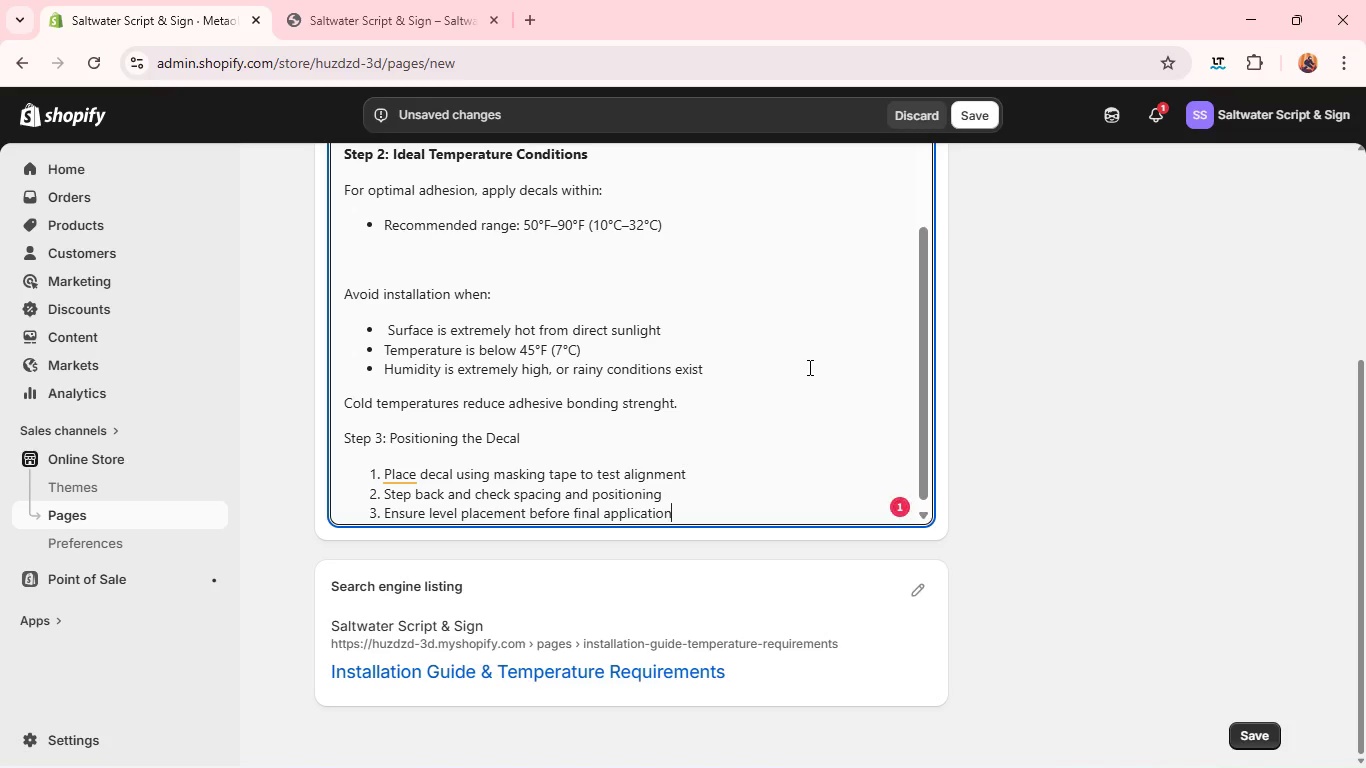 
wait(7.5)
 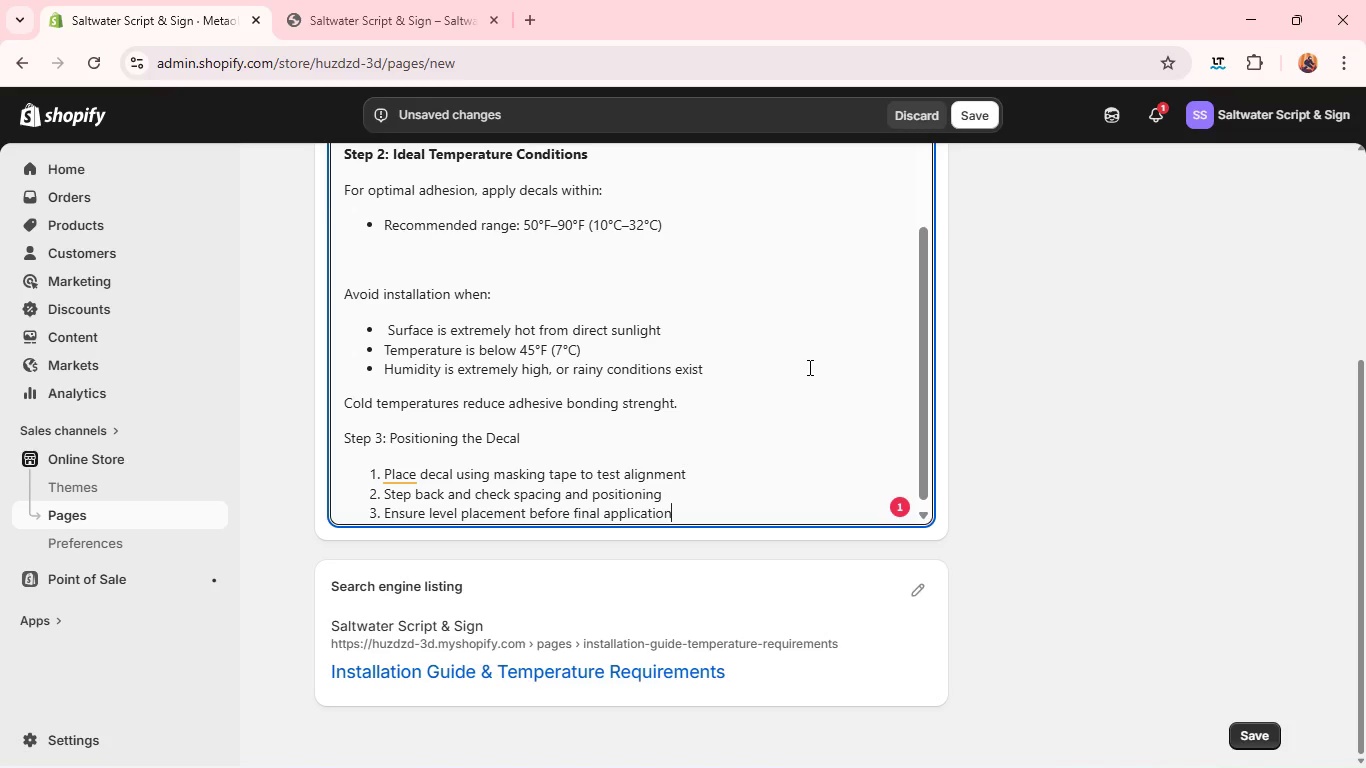 
left_click([392, 480])
 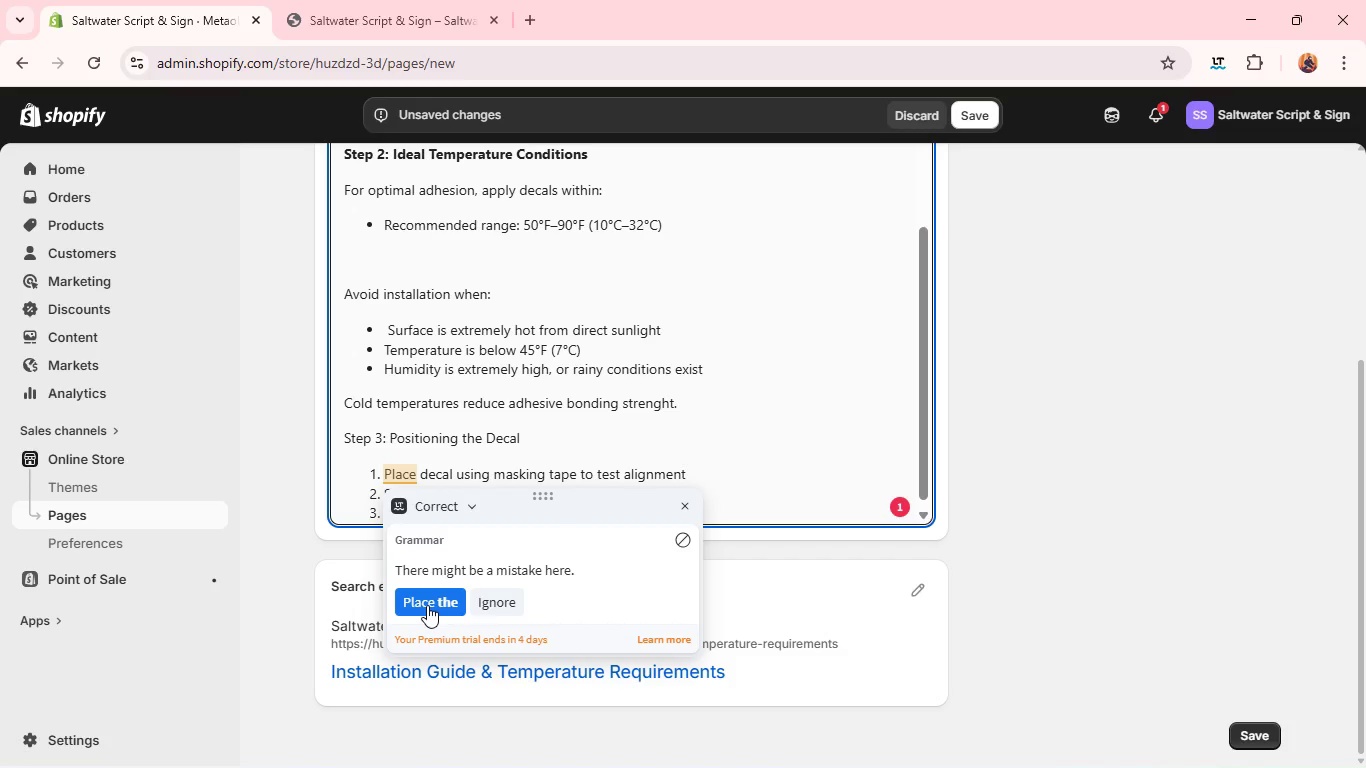 
wait(6.38)
 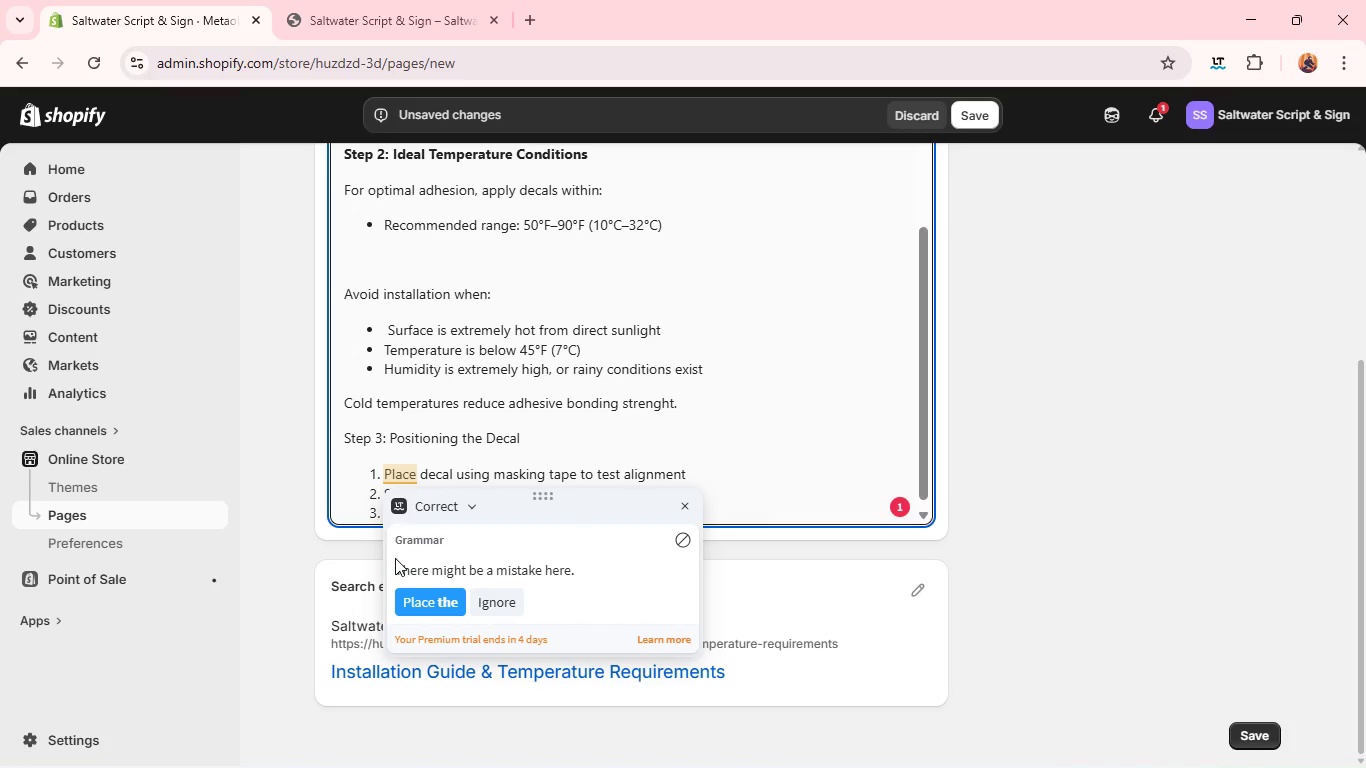 
left_click([427, 605])
 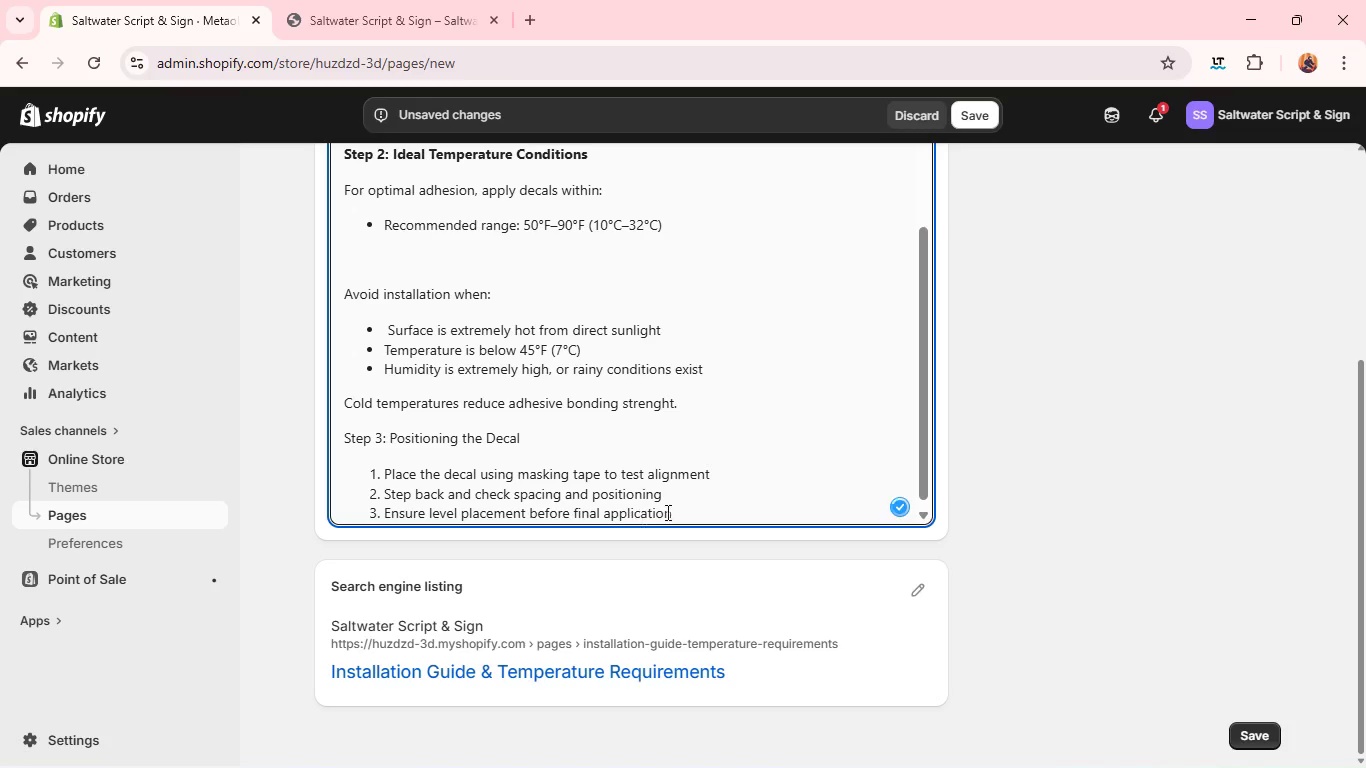 
left_click([736, 512])
 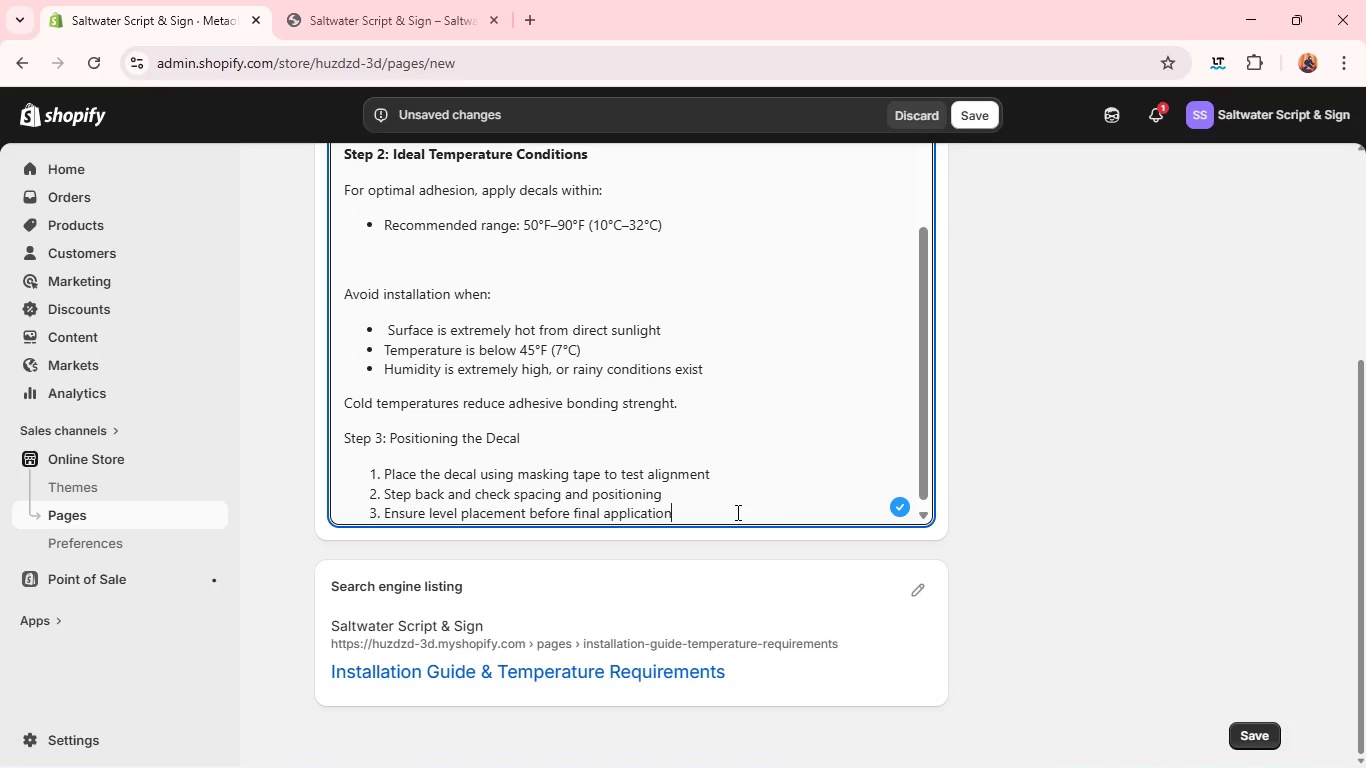 
key(Enter)
 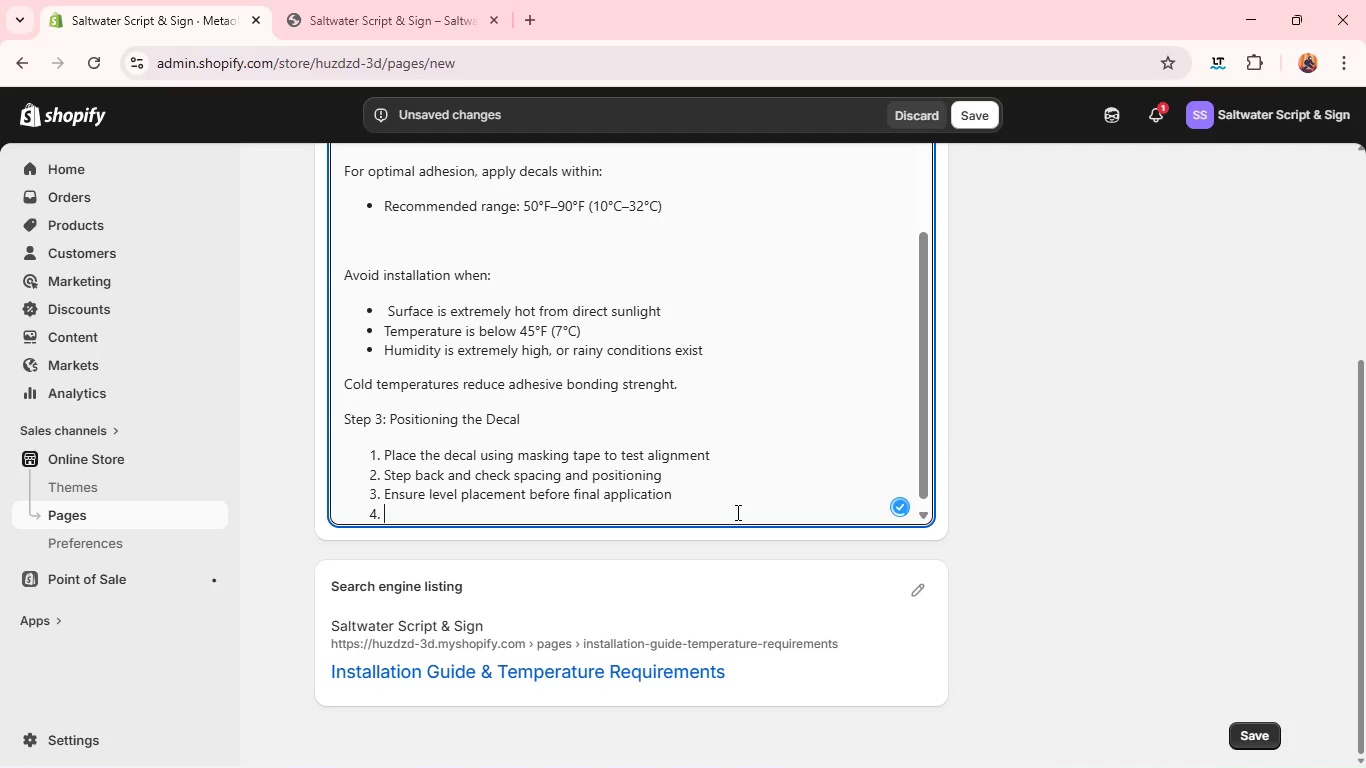 
key(Enter)
 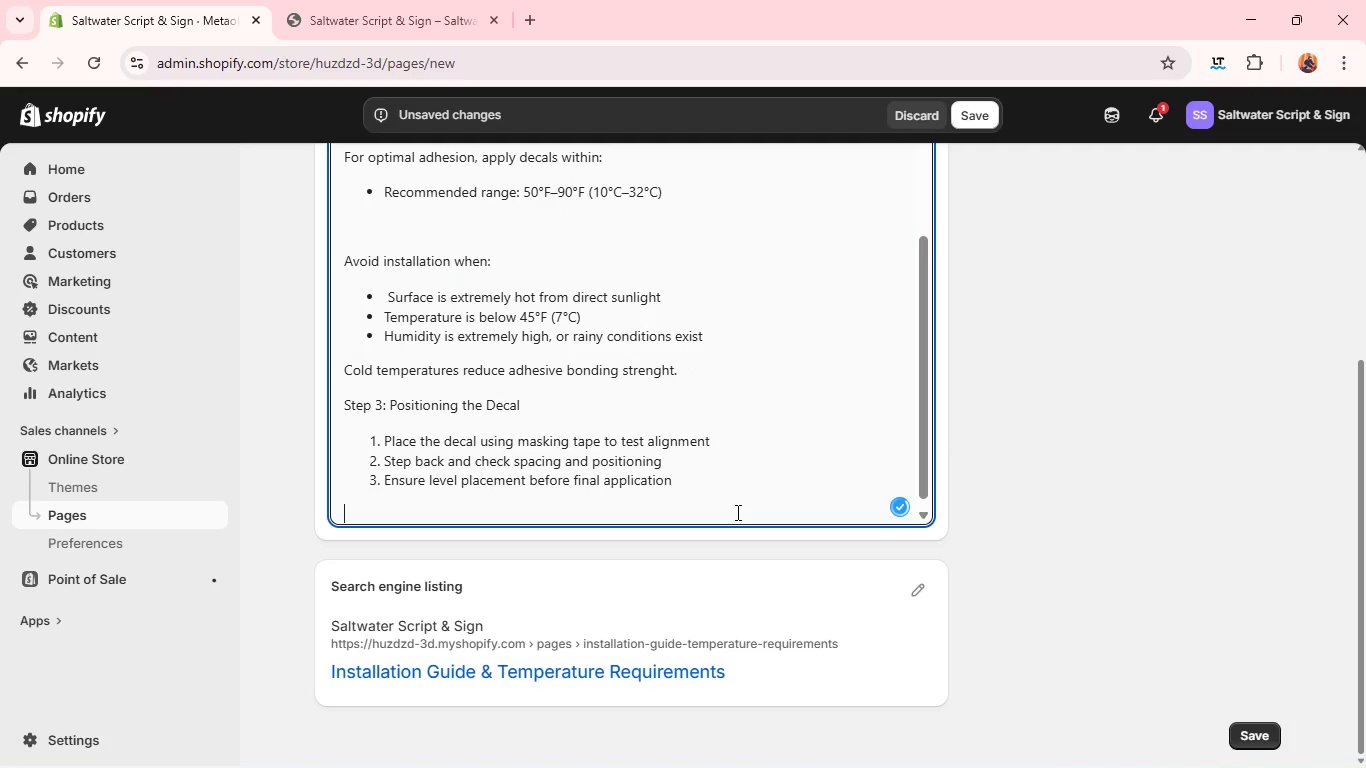 
type(ak)
key(Backspace)
key(Backspace)
type(Take your time-proper alignment is critical for a professional finish.)
 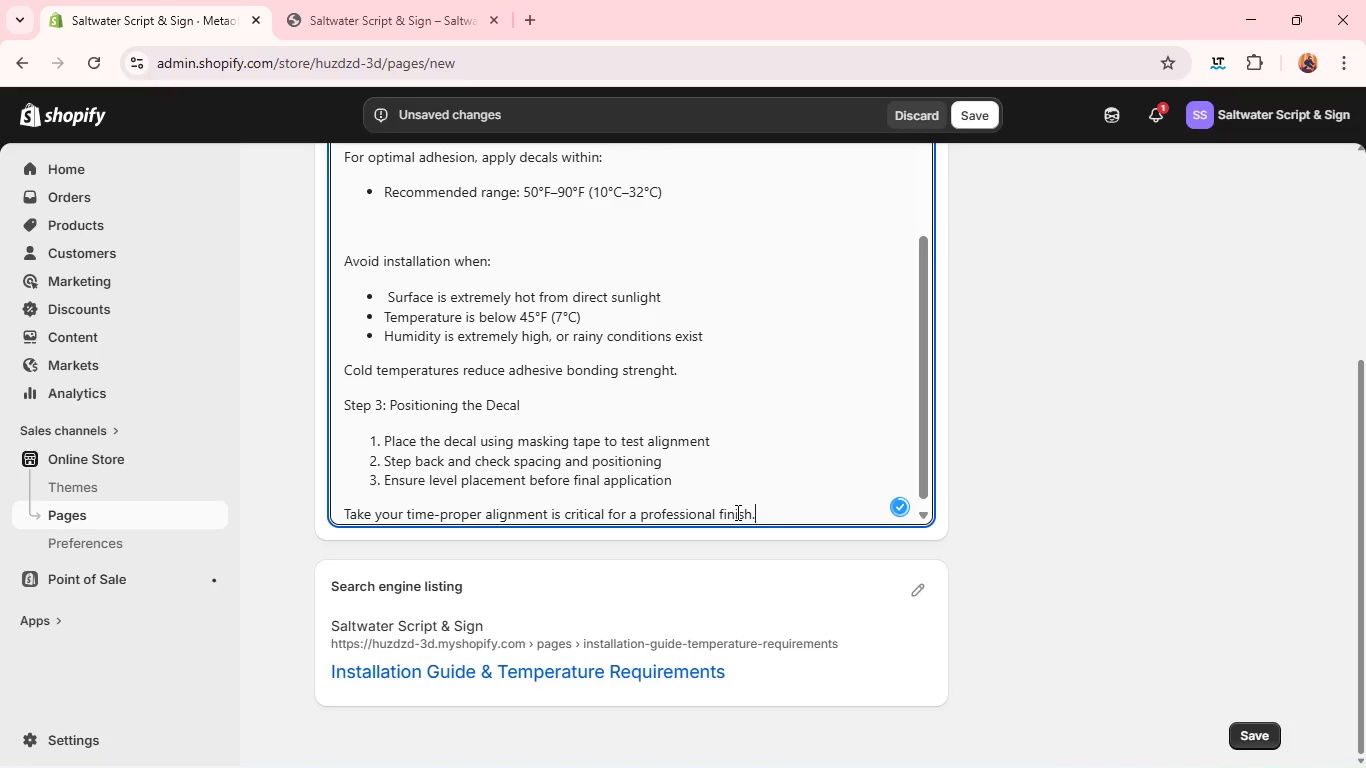 
wait(21.69)
 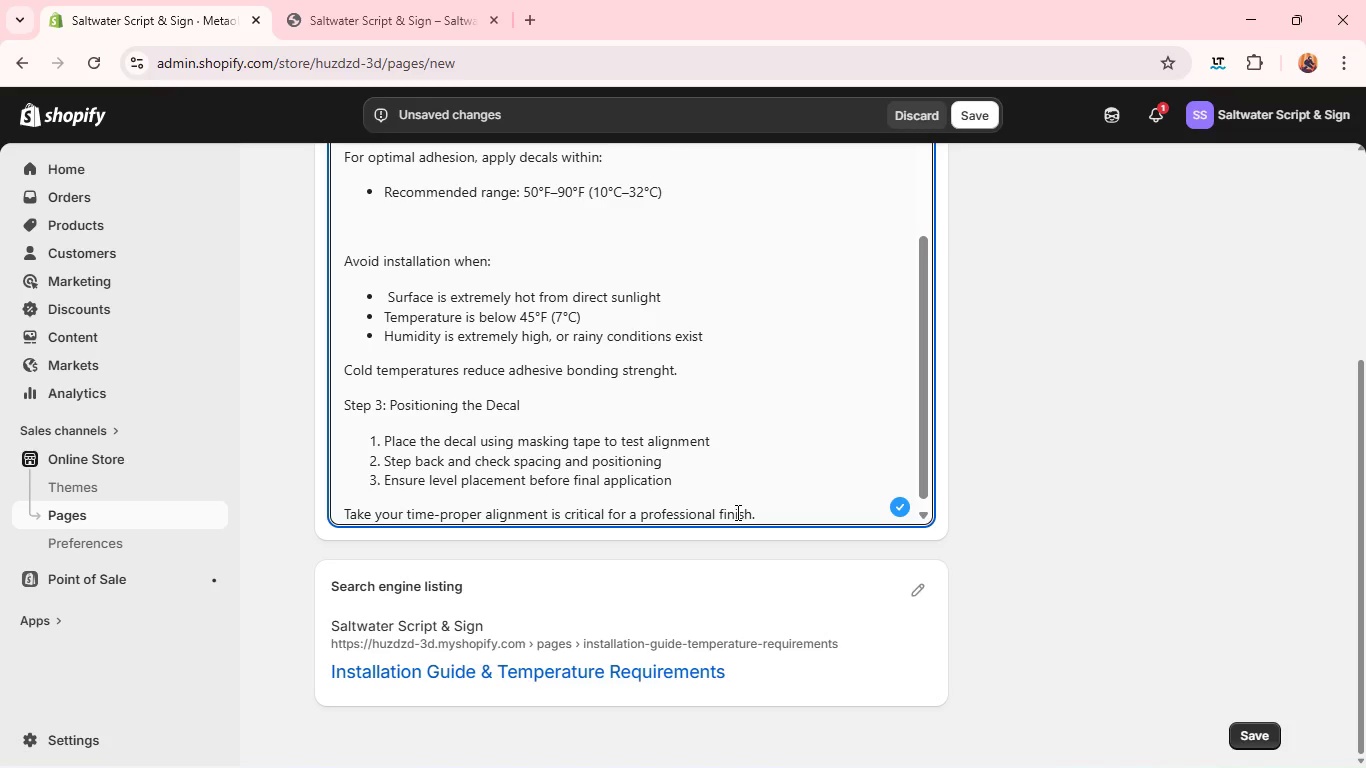 
key(Enter)
 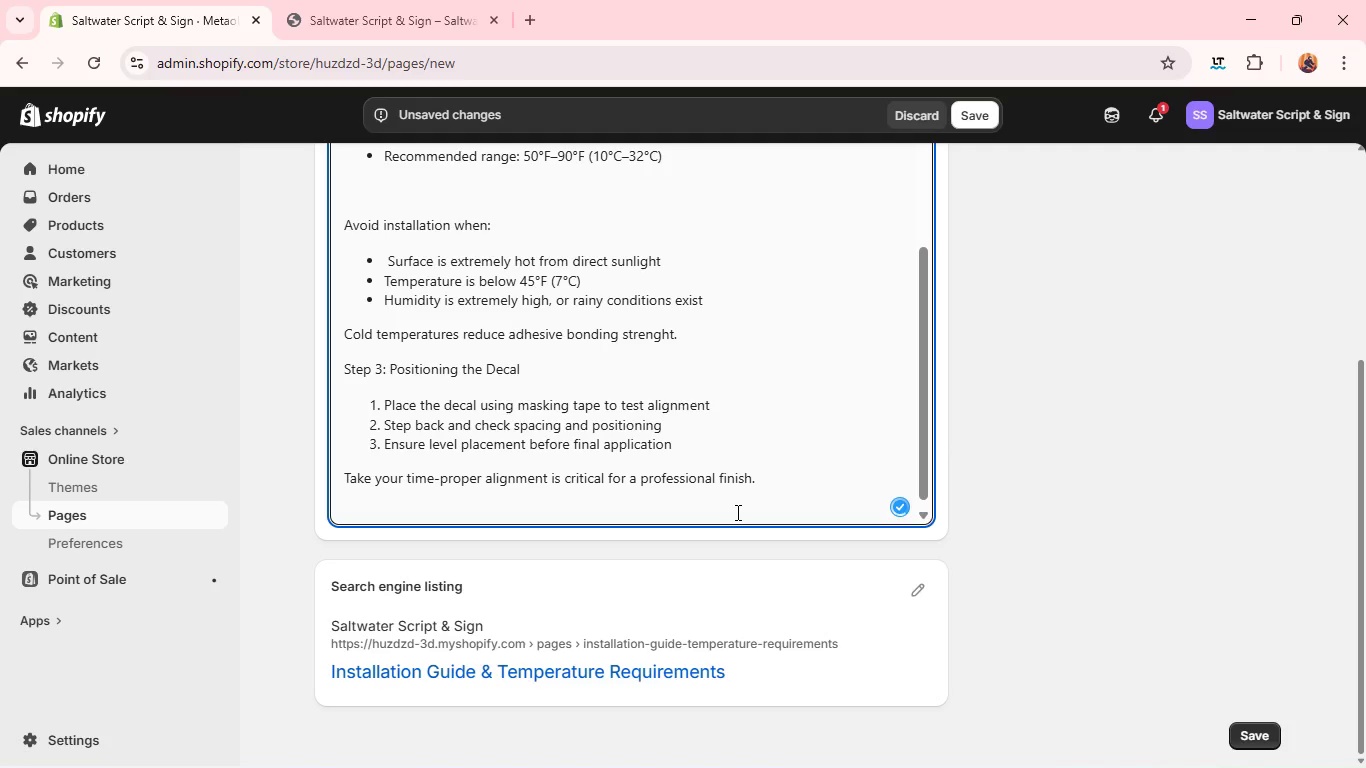 
type(Step: Application Process)
 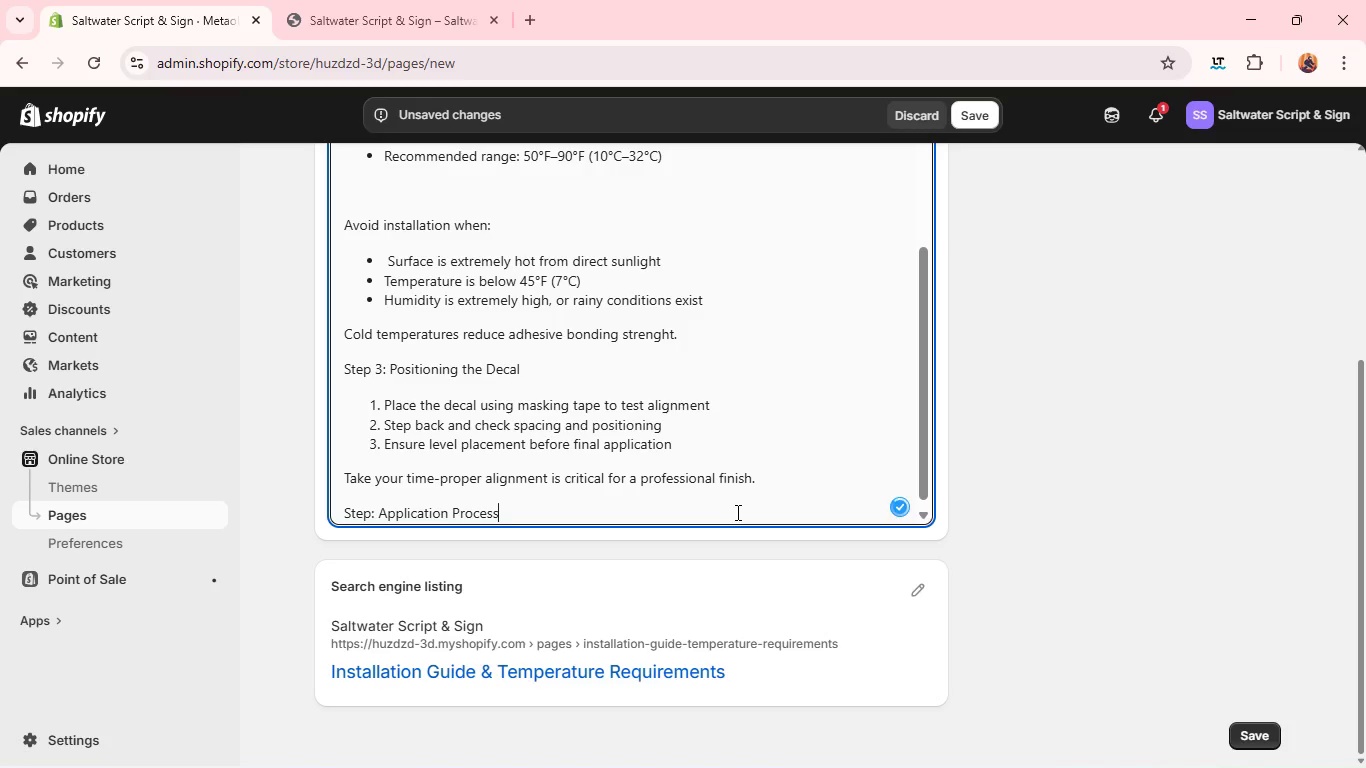 
key(Enter)
 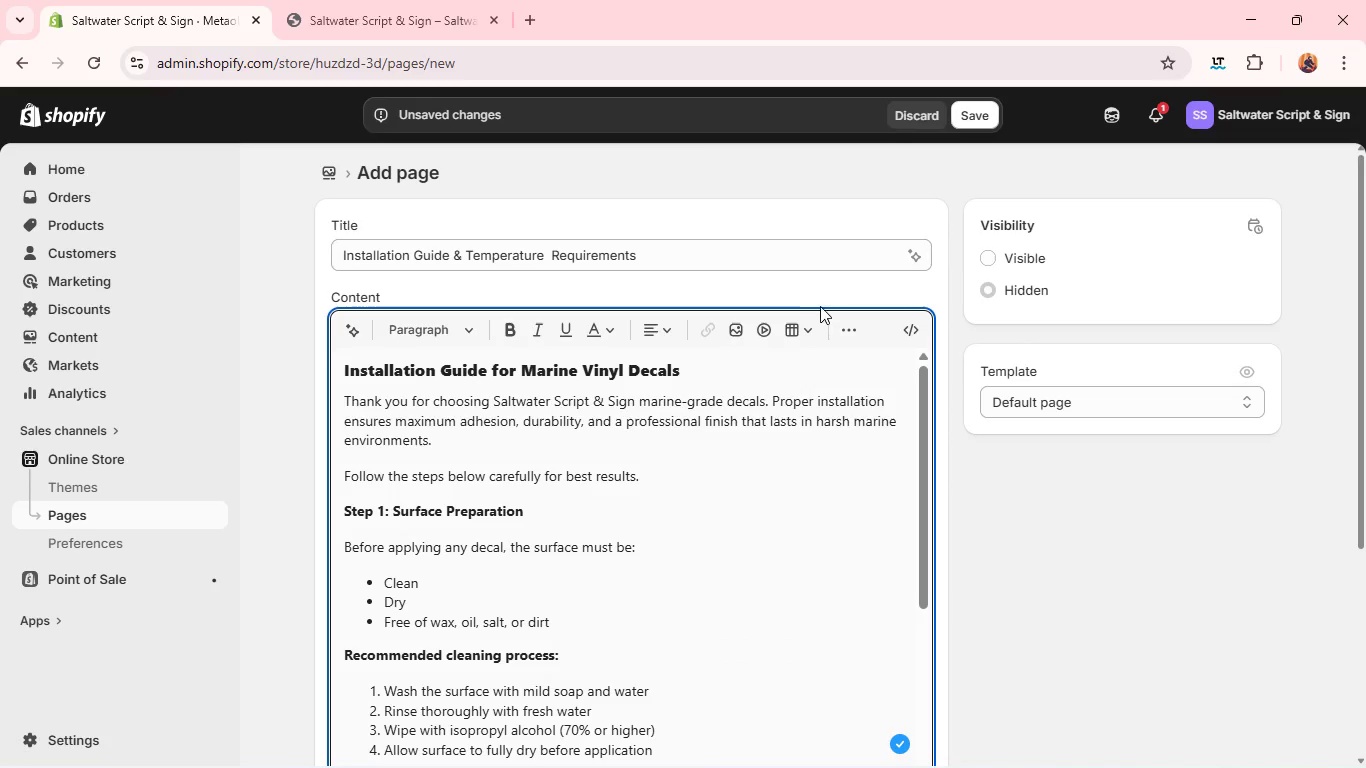 
left_click([837, 327])
 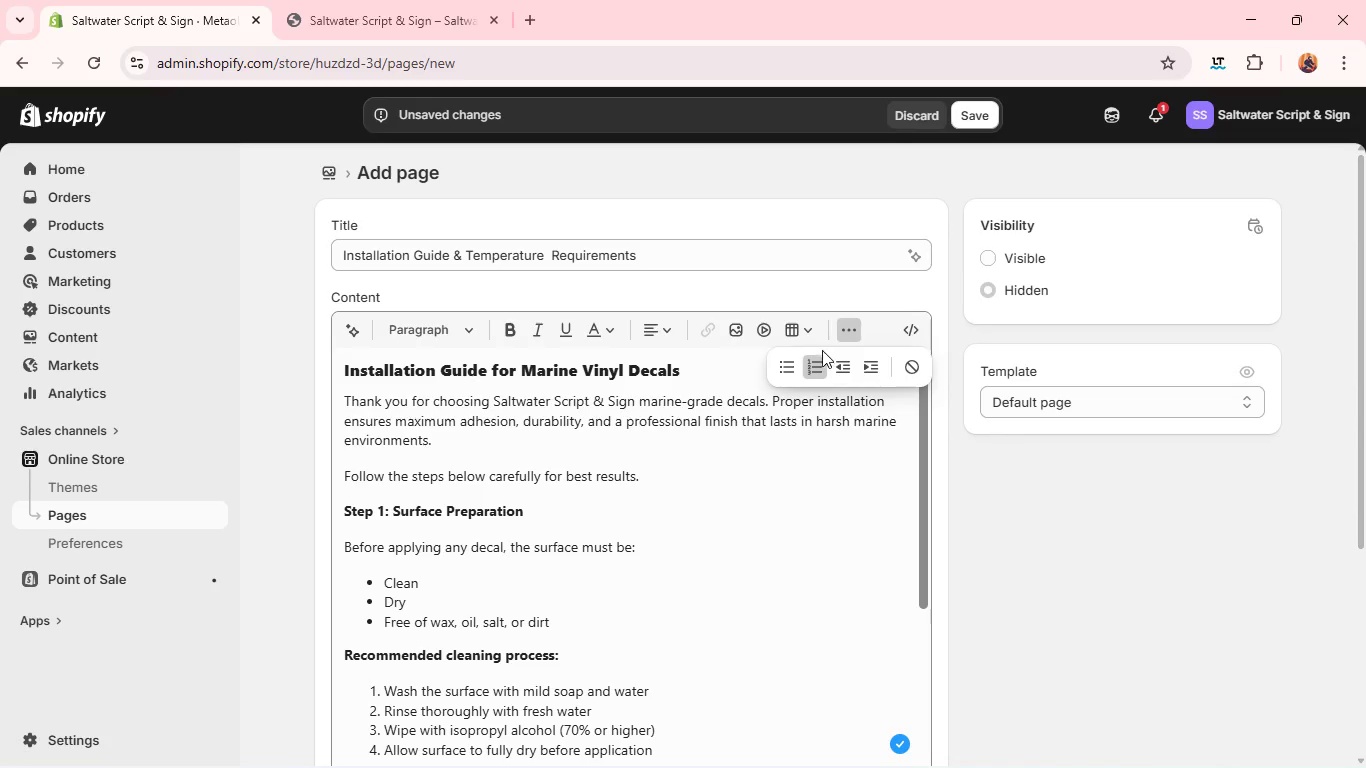 
left_click([812, 363])
 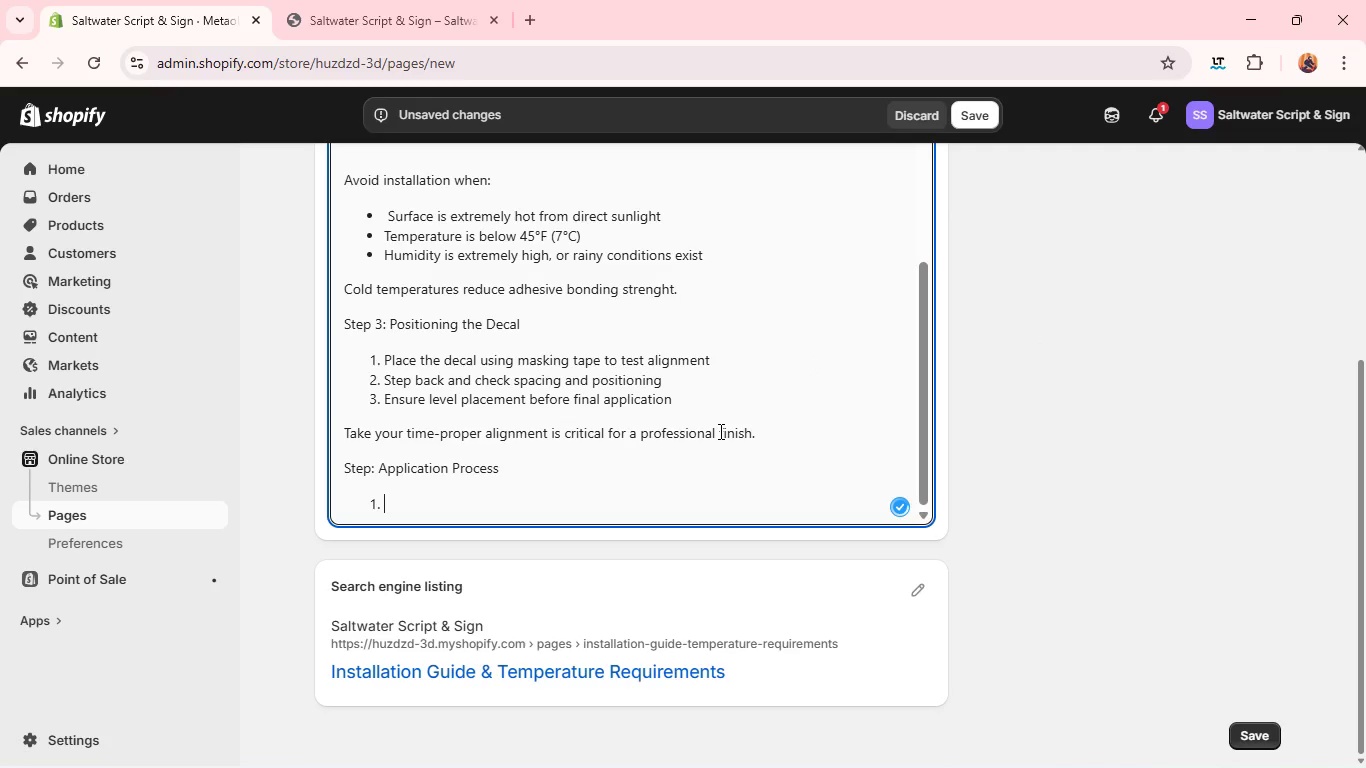 
type(Peel backing paper slowly)
 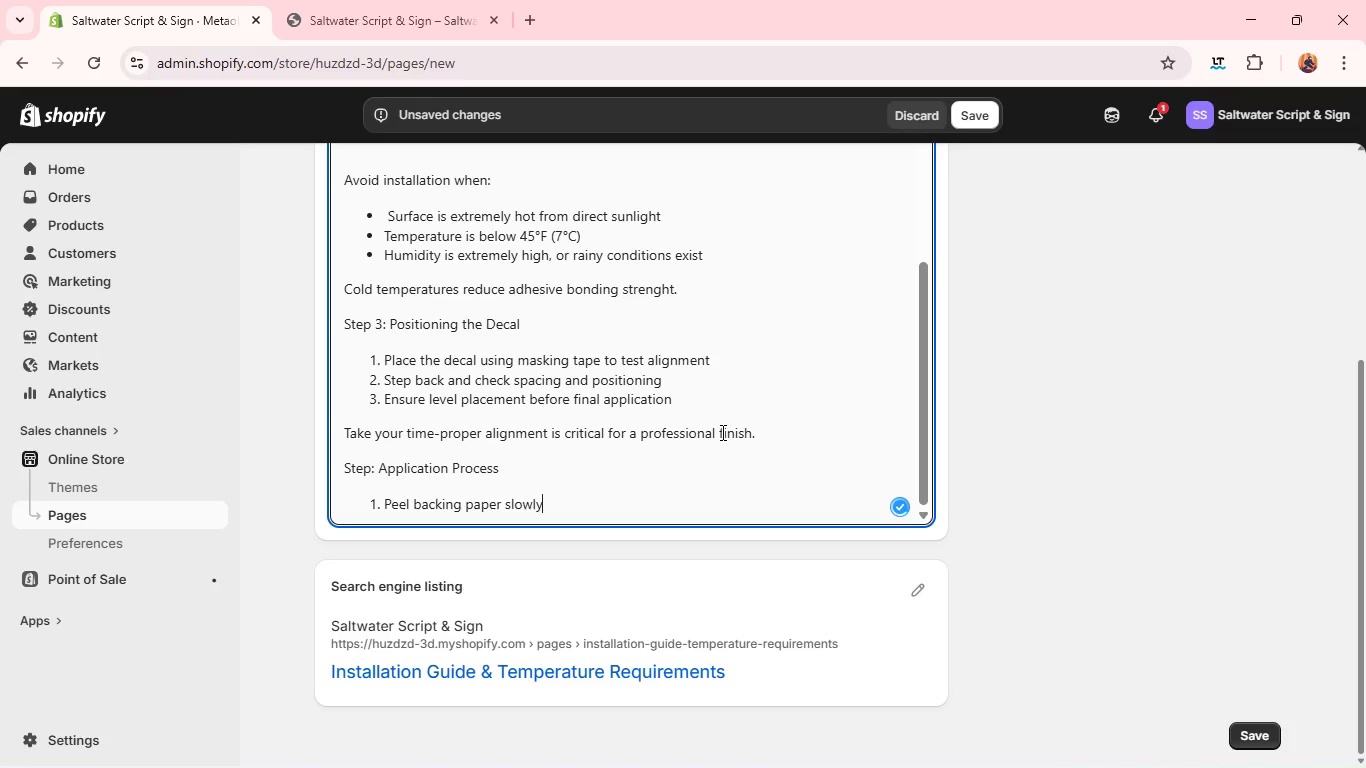 
key(Enter)
 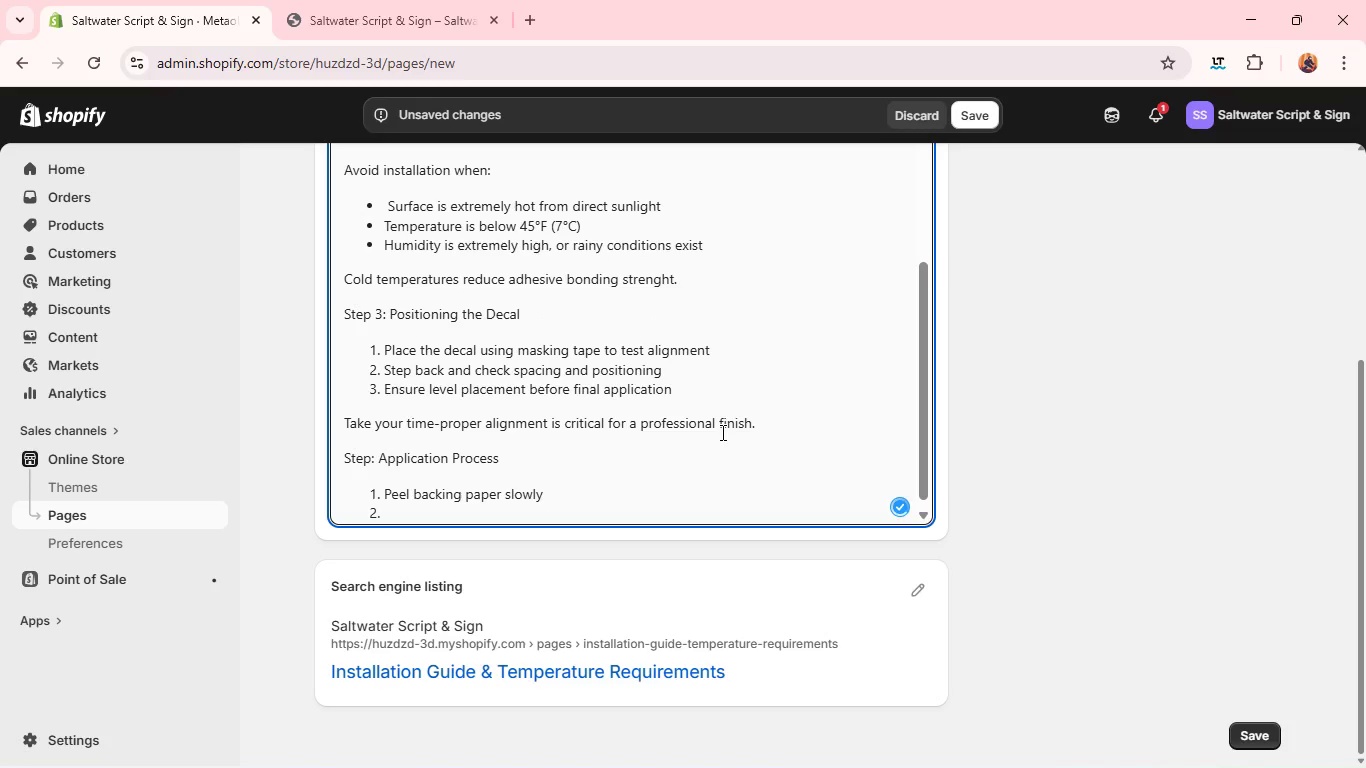 
type(a)
key(Backspace)
type(Apply from one side and smooth outwar)
key(Backspace)
type(rd)
 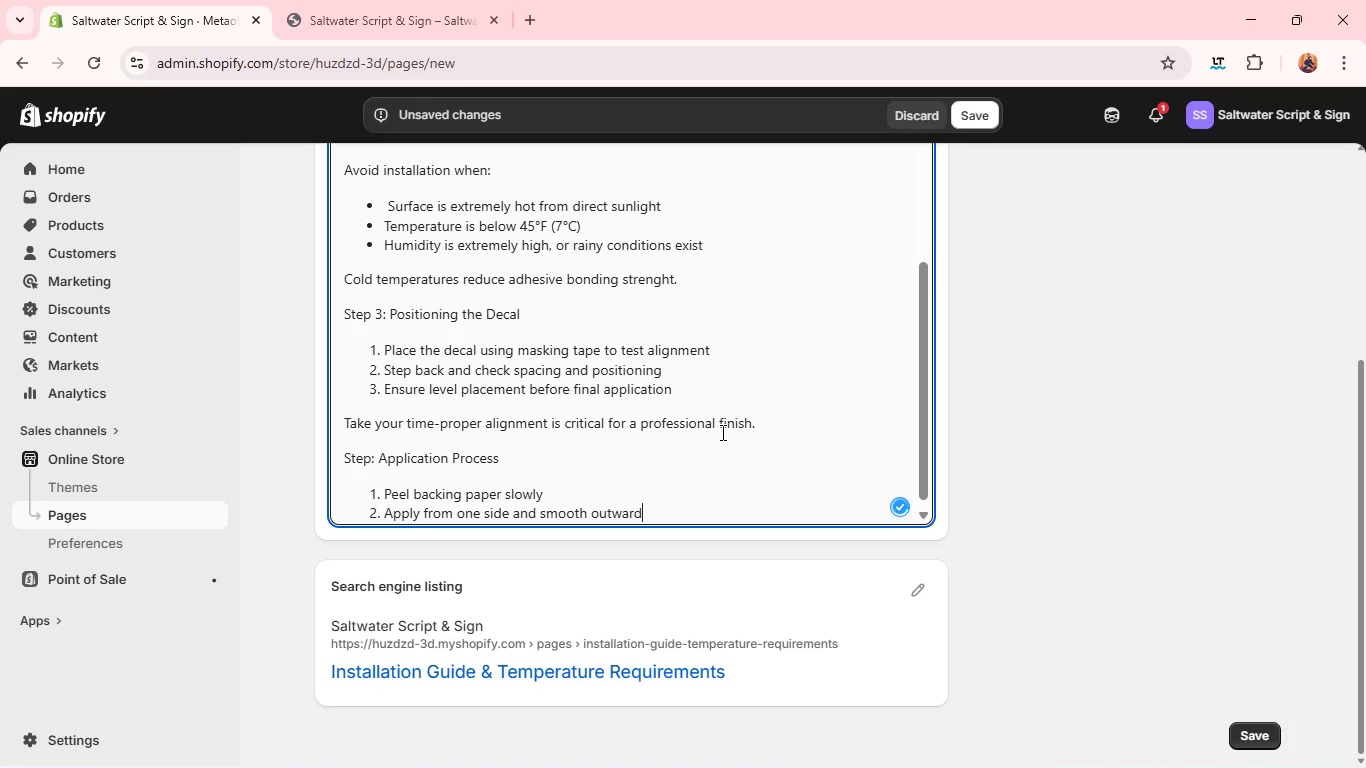 
key(Enter)
 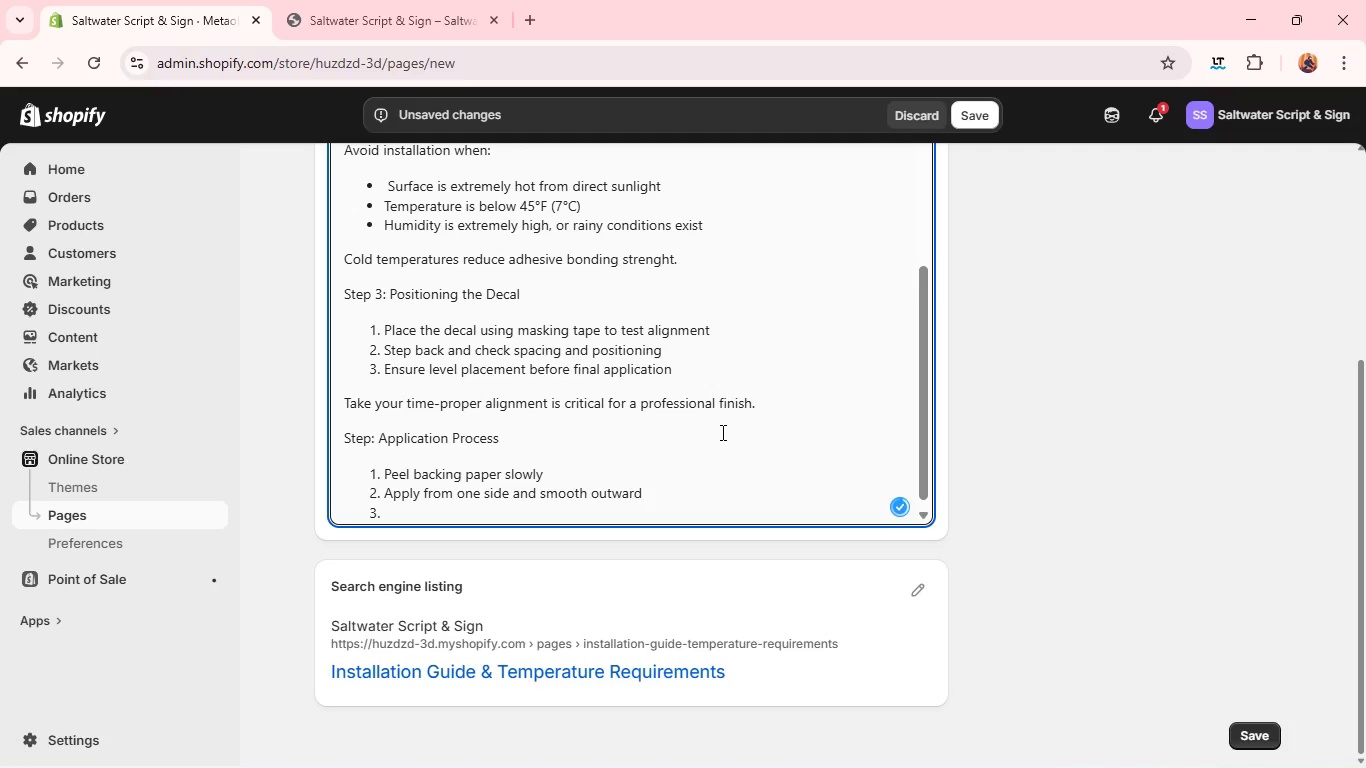 
type(Use a squeegee or credit card to remove air bubbles)
 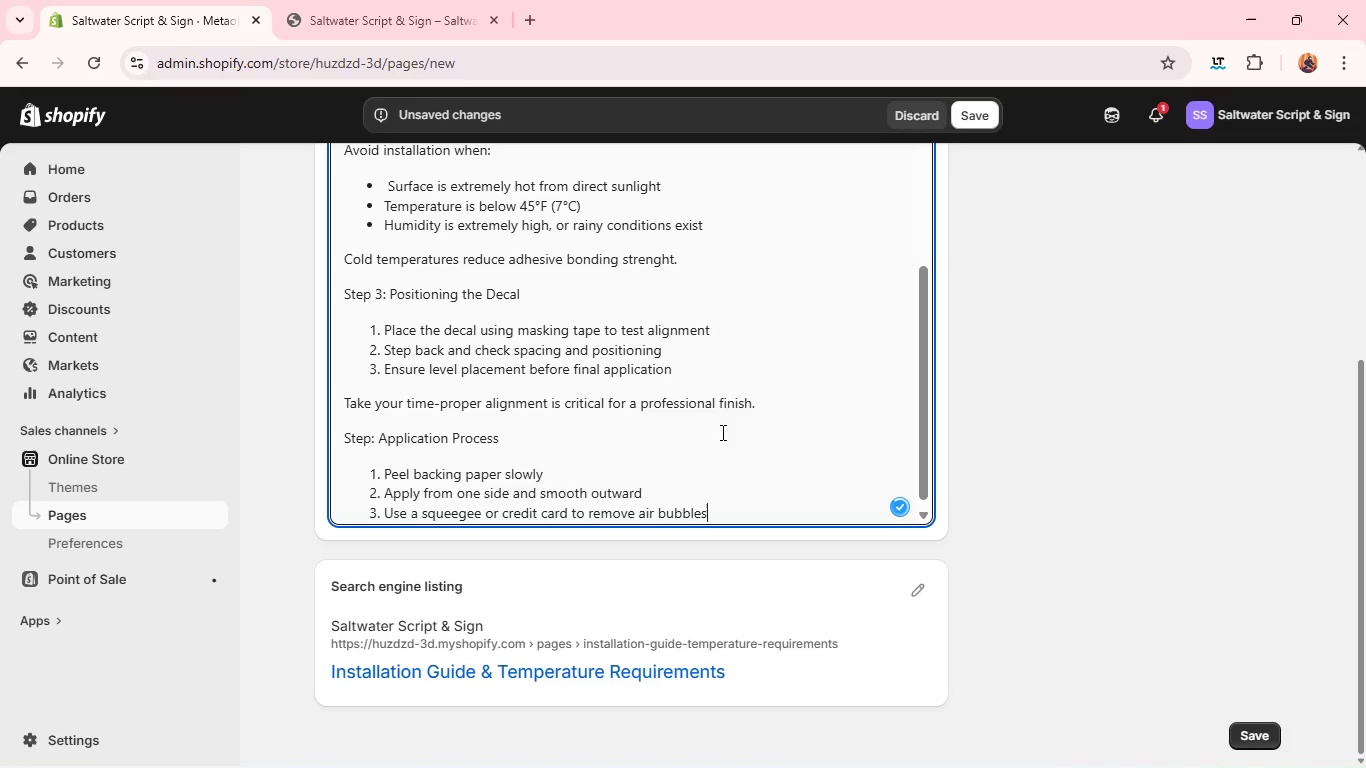 
key(Enter)
 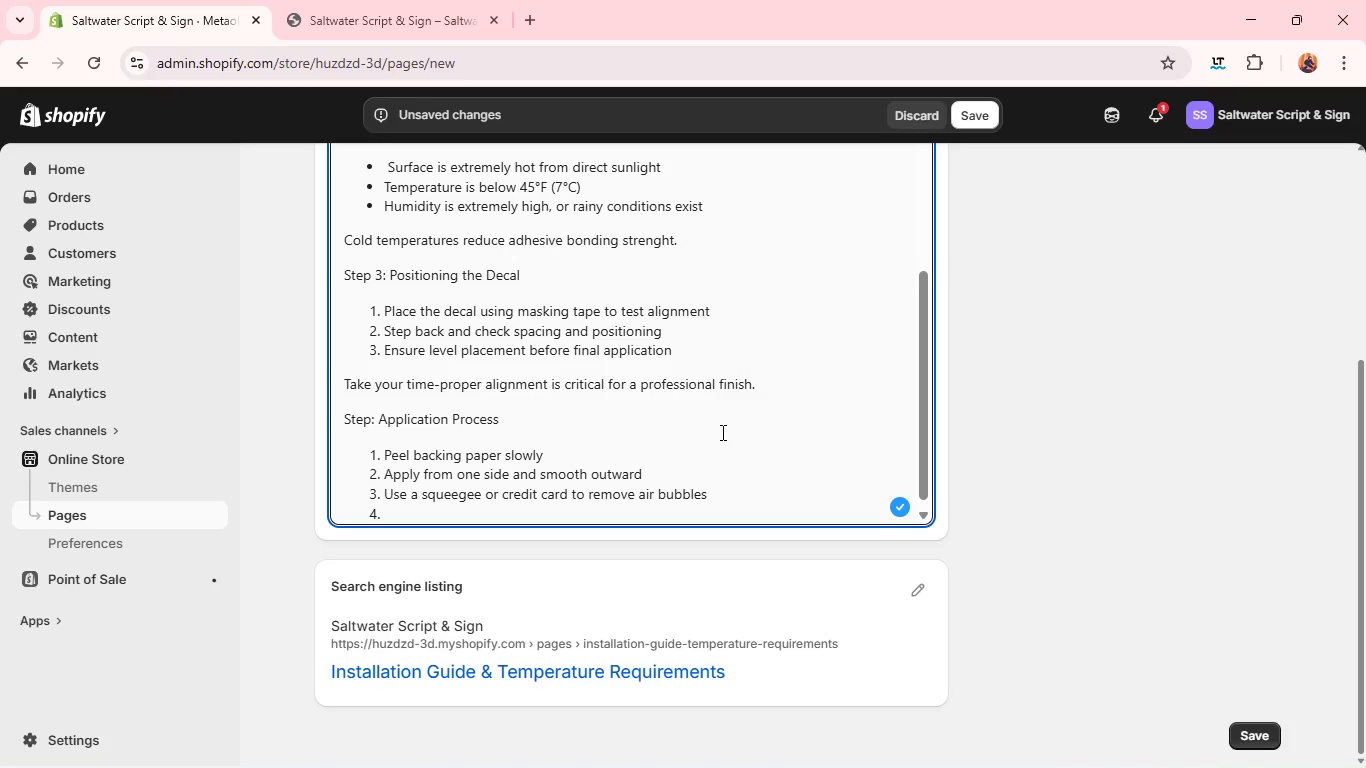 
wait(8.89)
 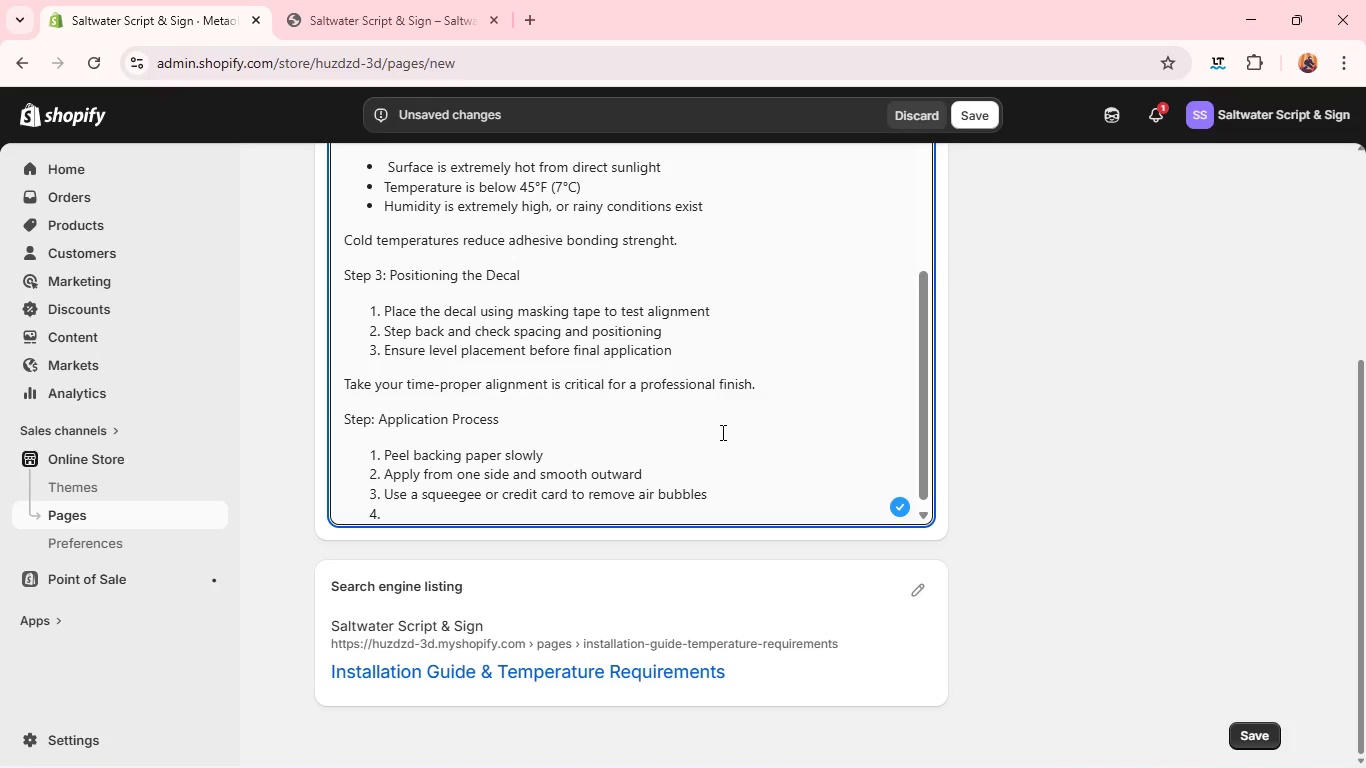 
type(Press firmly across entire surface)
 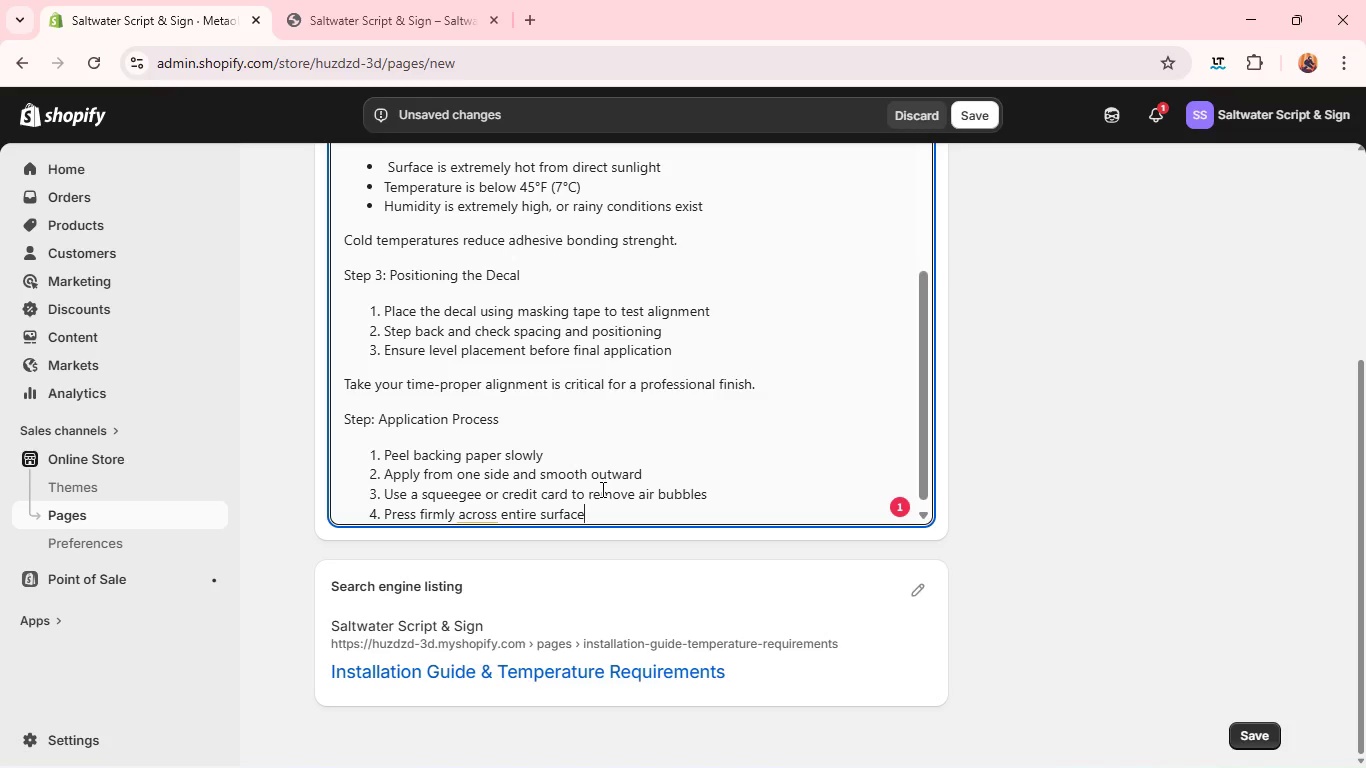 
left_click([491, 514])
 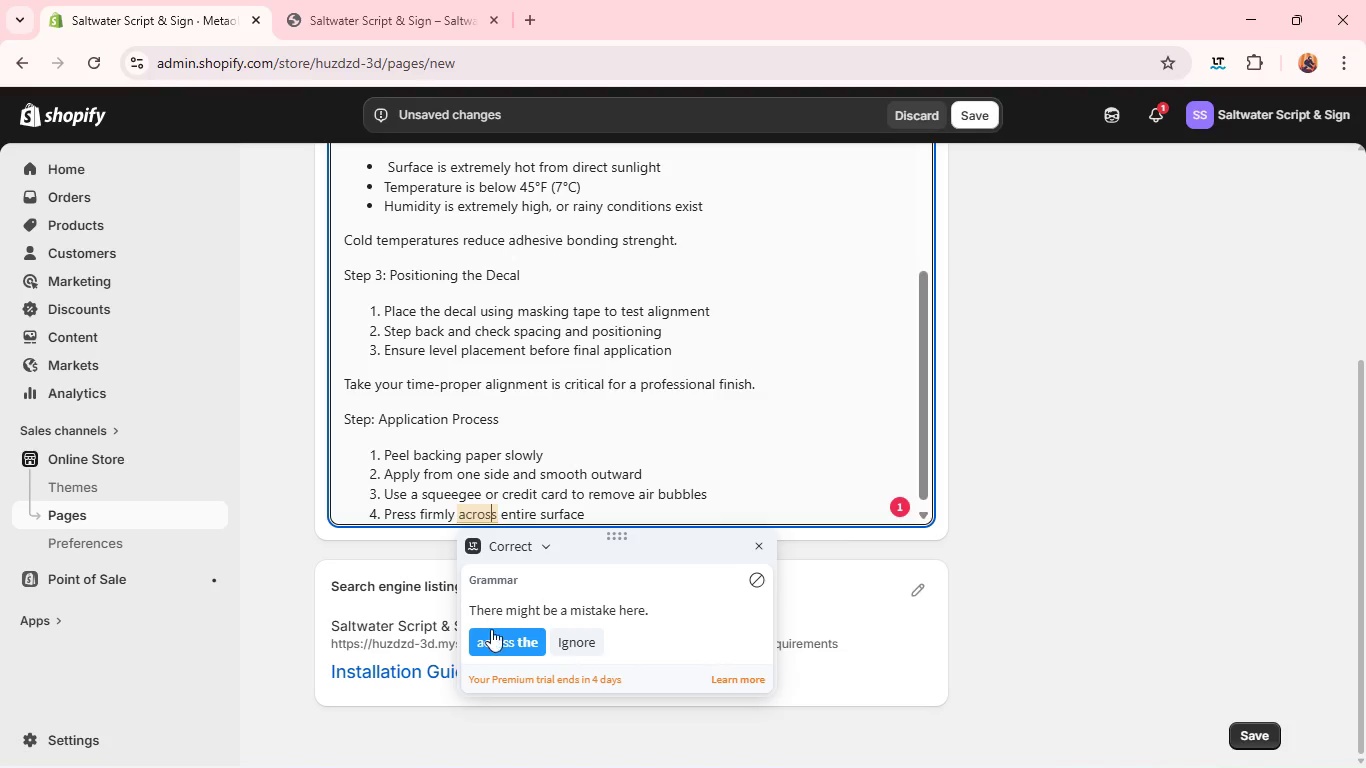 
left_click([495, 644])
 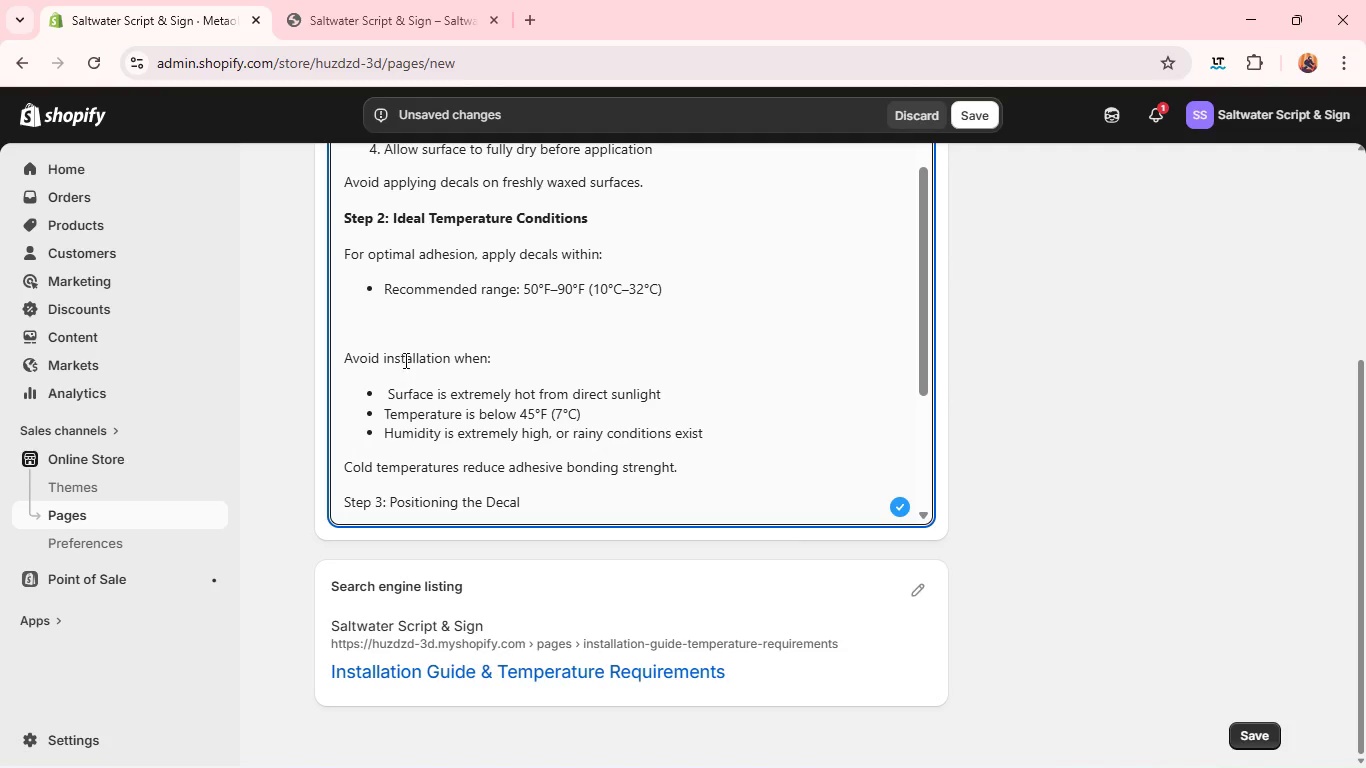 
wait(5.5)
 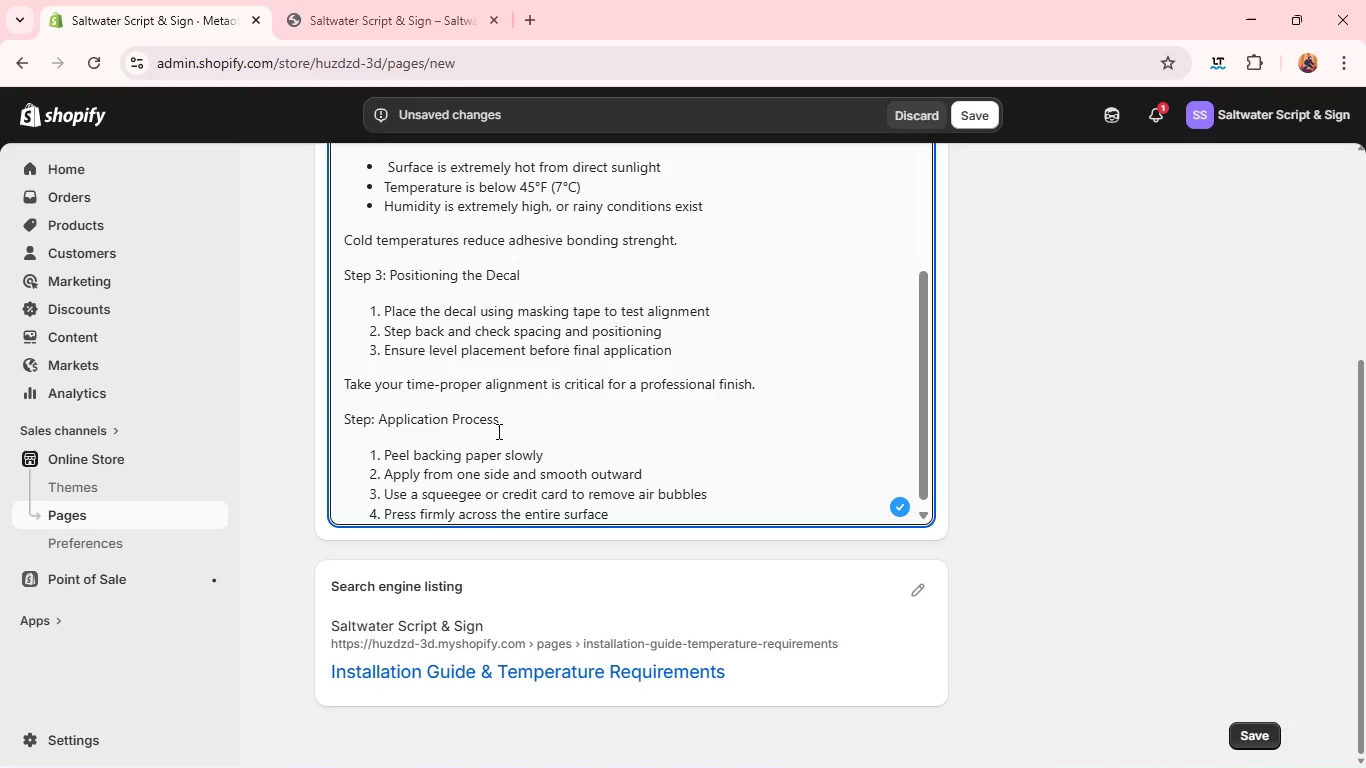 
left_click([348, 331])
 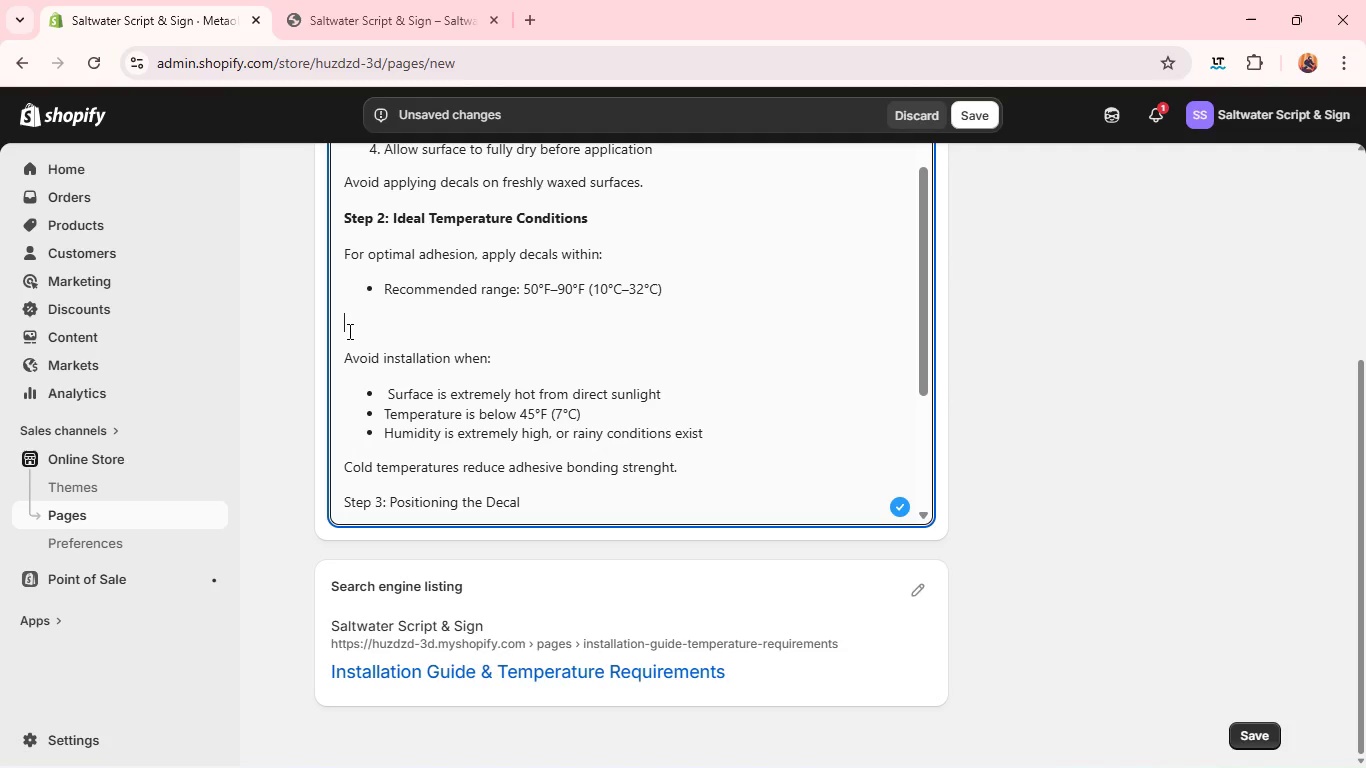 
key(Backspace)
 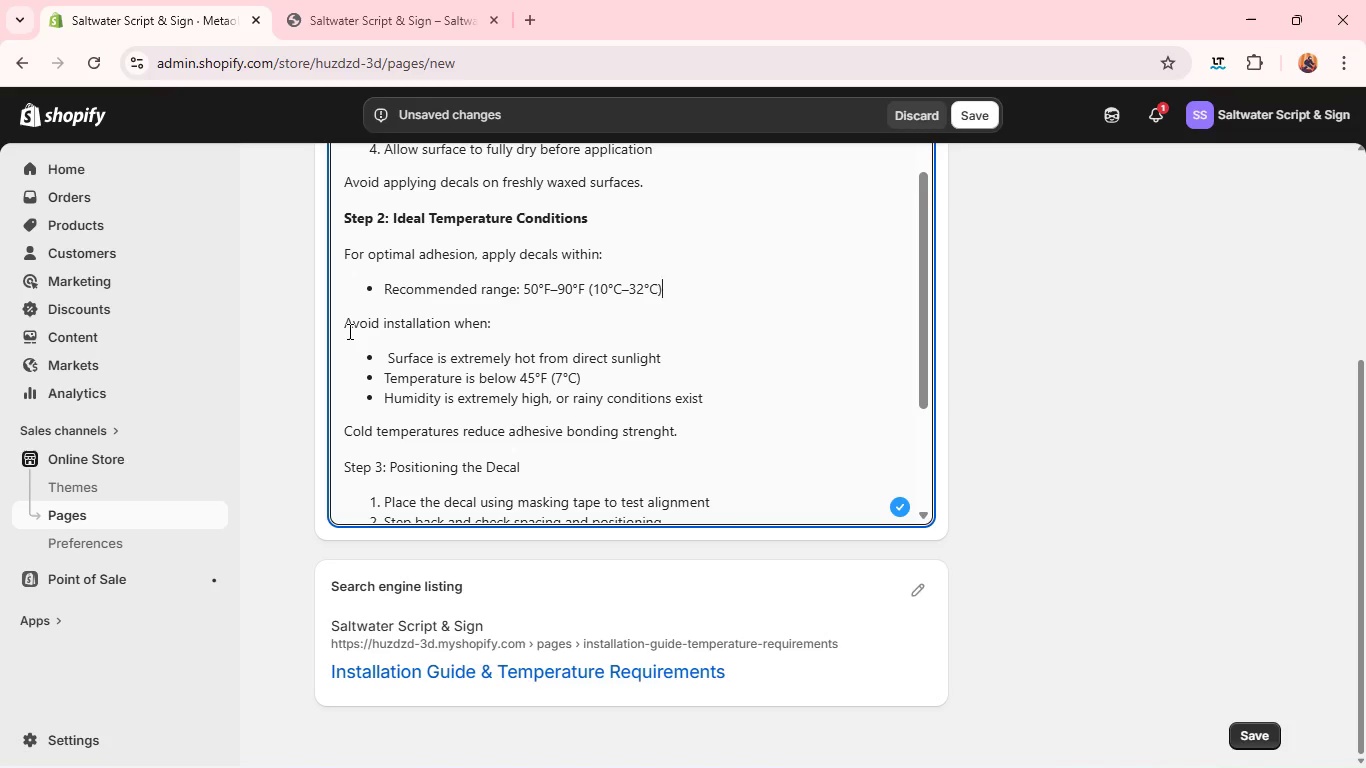 
double_click([351, 316])
 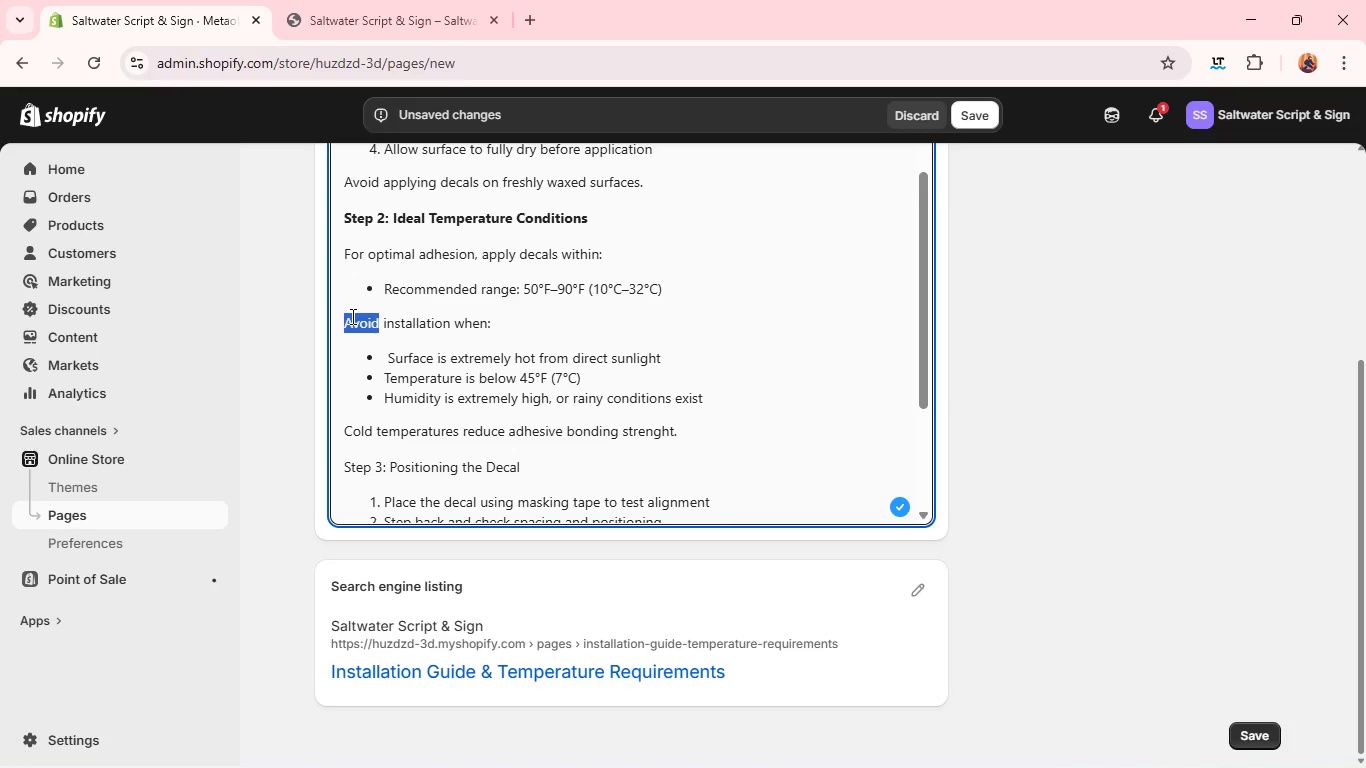 
triple_click([351, 316])
 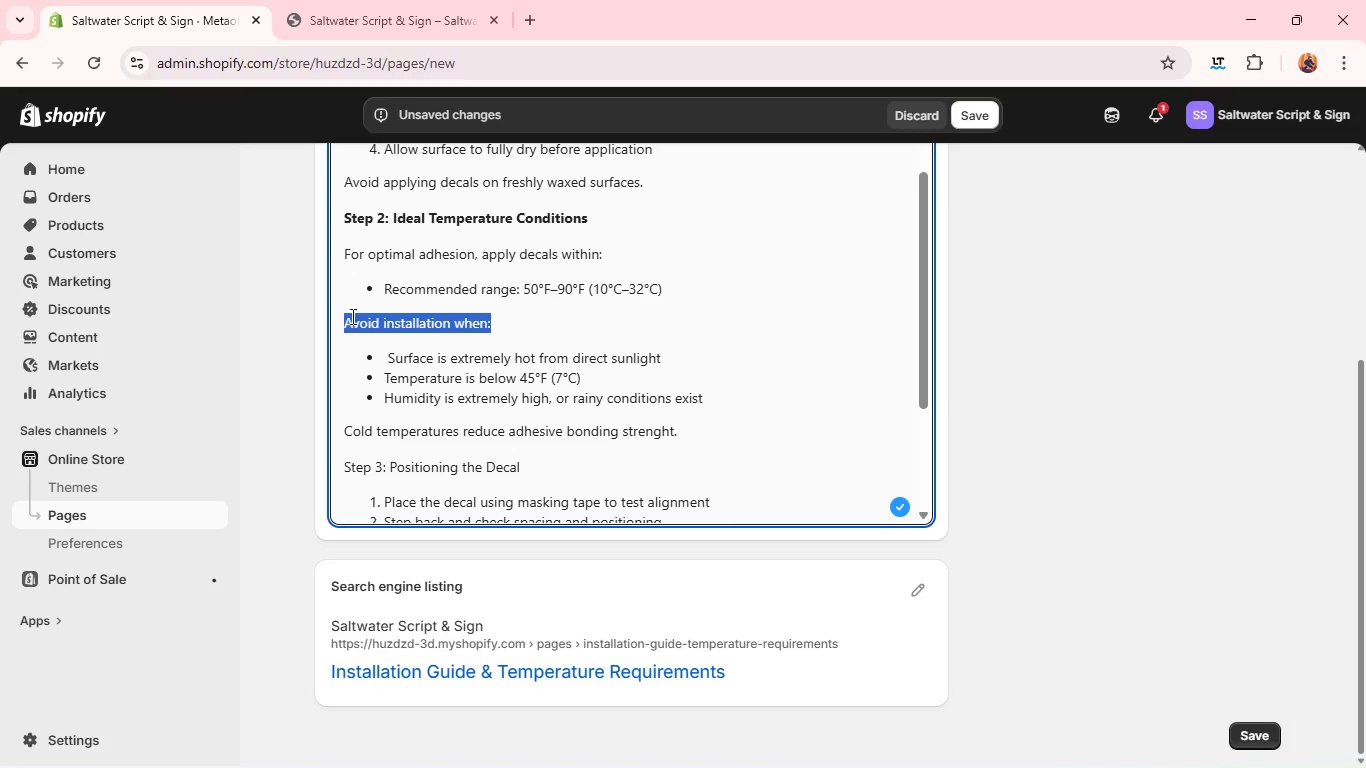 
key(Control+B)
 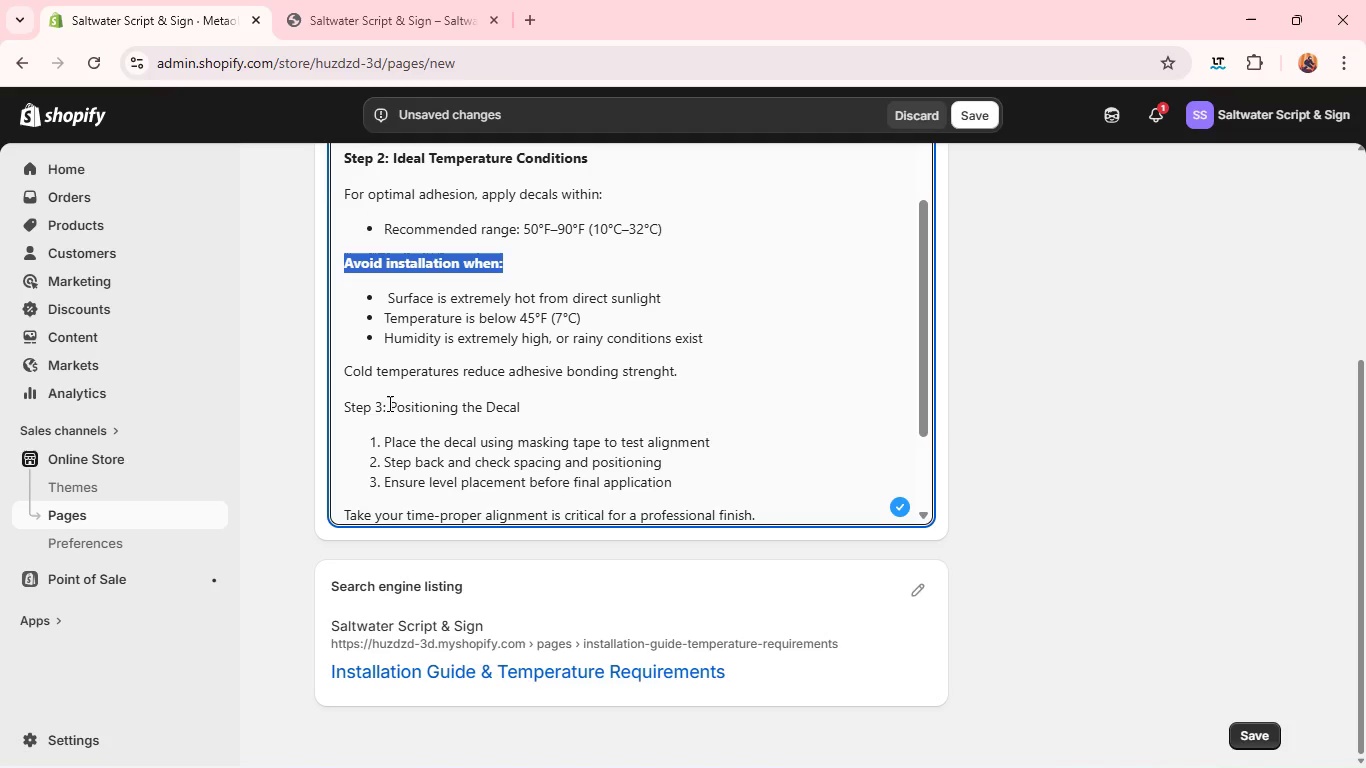 
double_click([366, 410])
 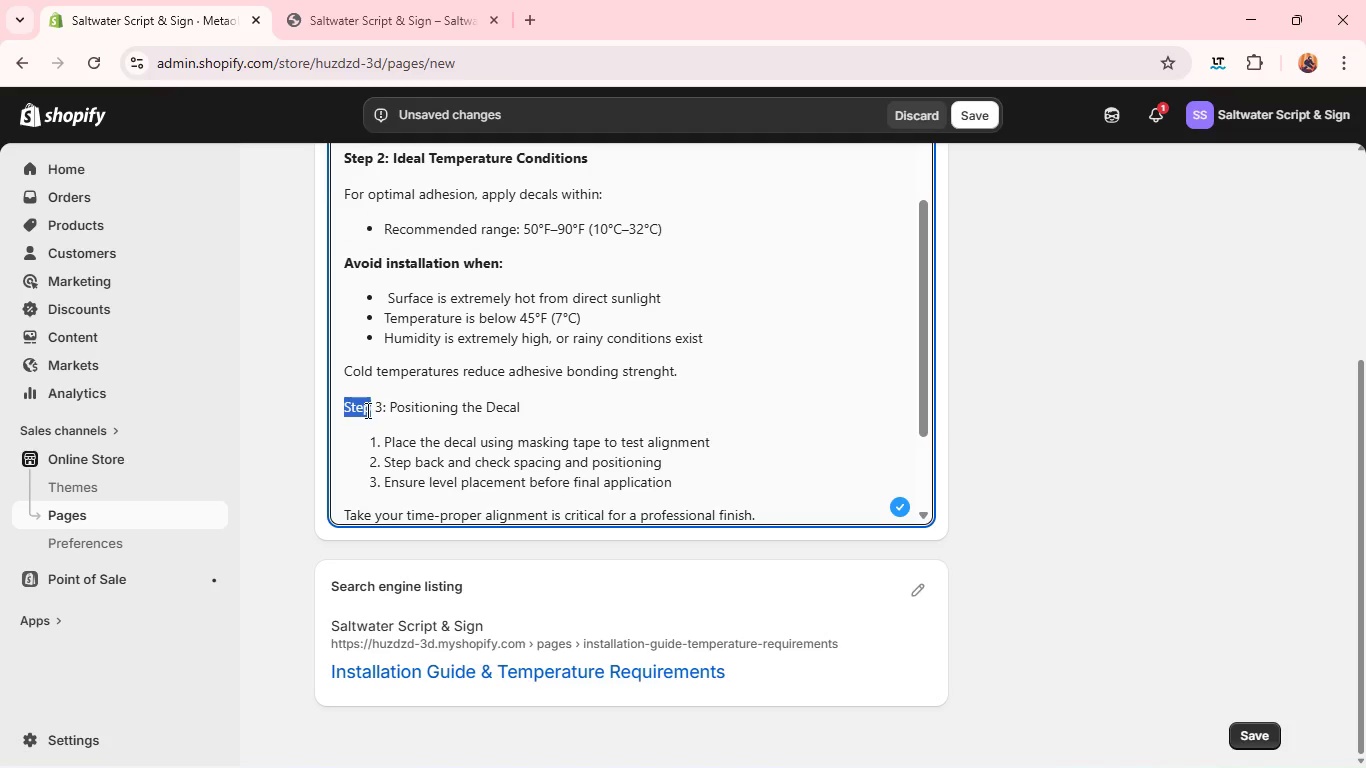 
triple_click([366, 410])
 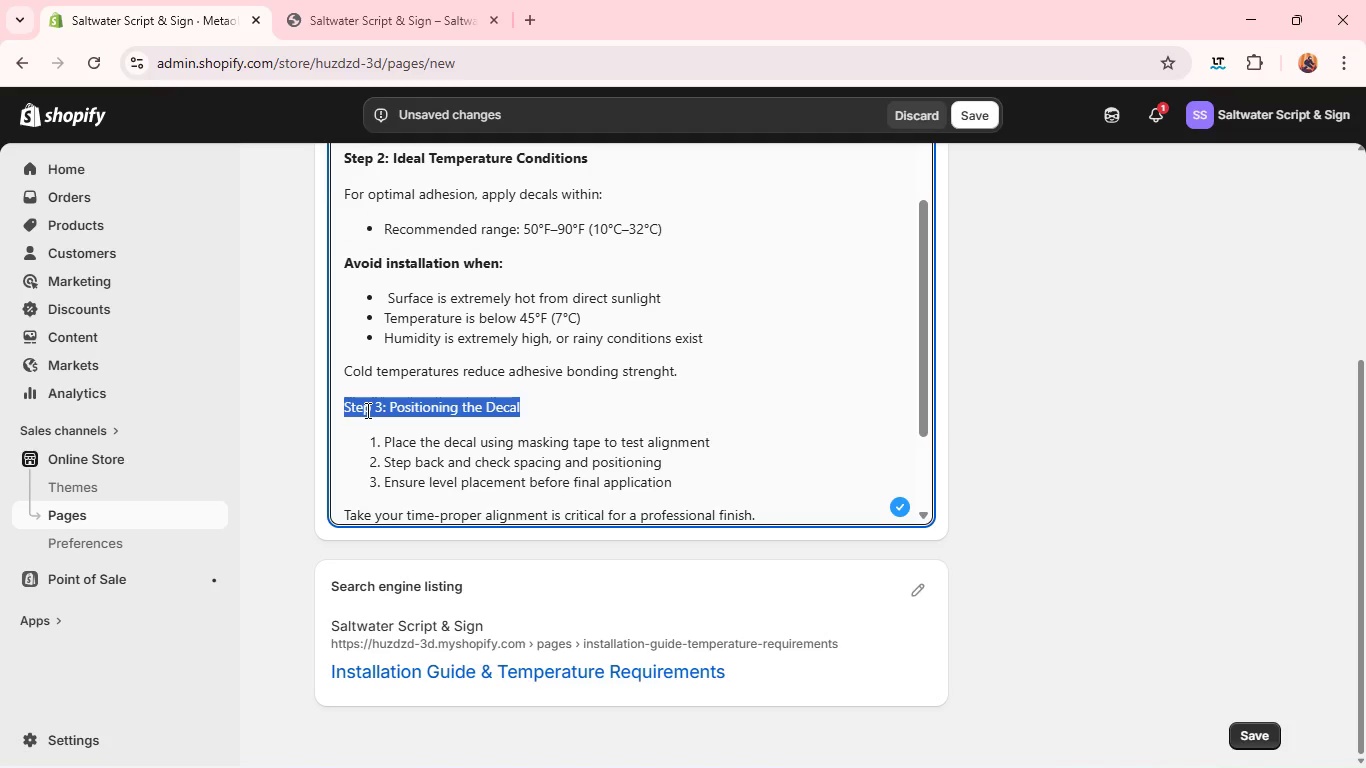 
key(Control+B)
 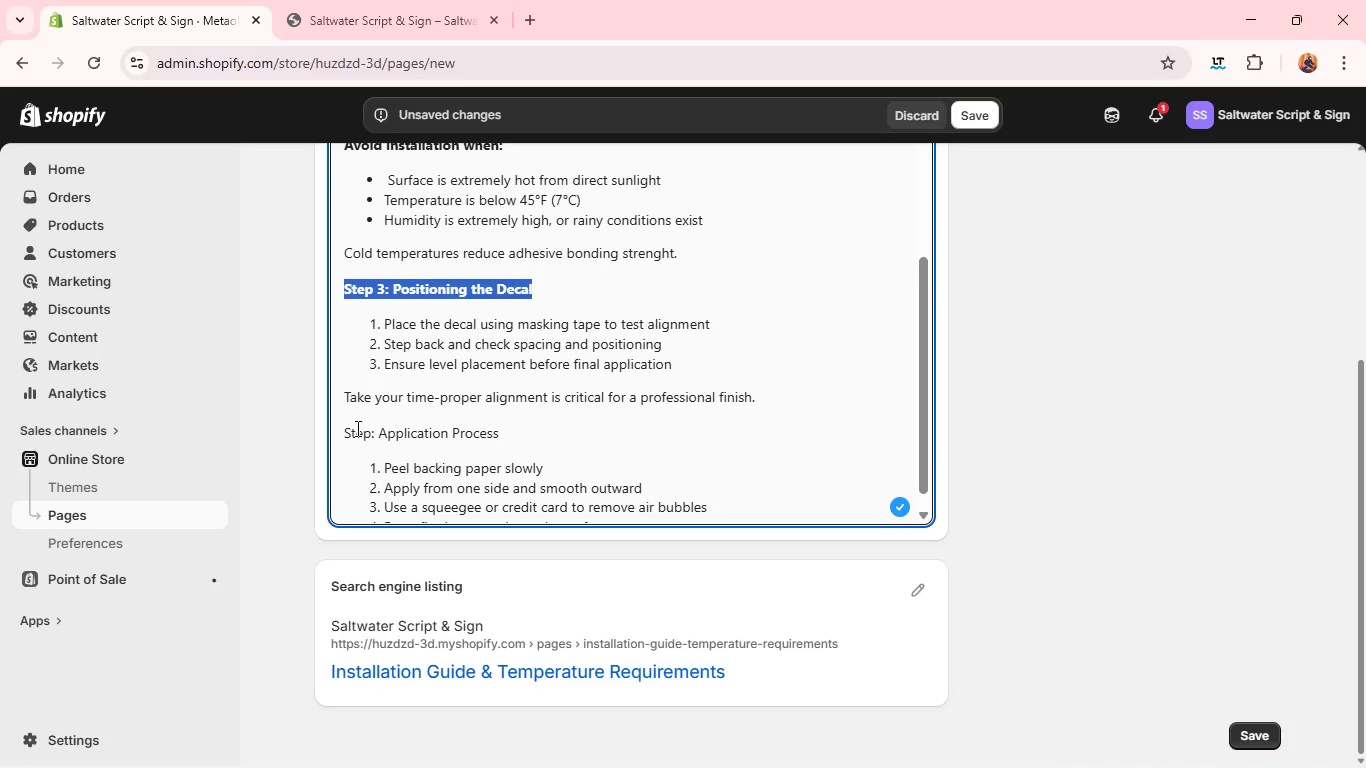 
double_click([356, 428])
 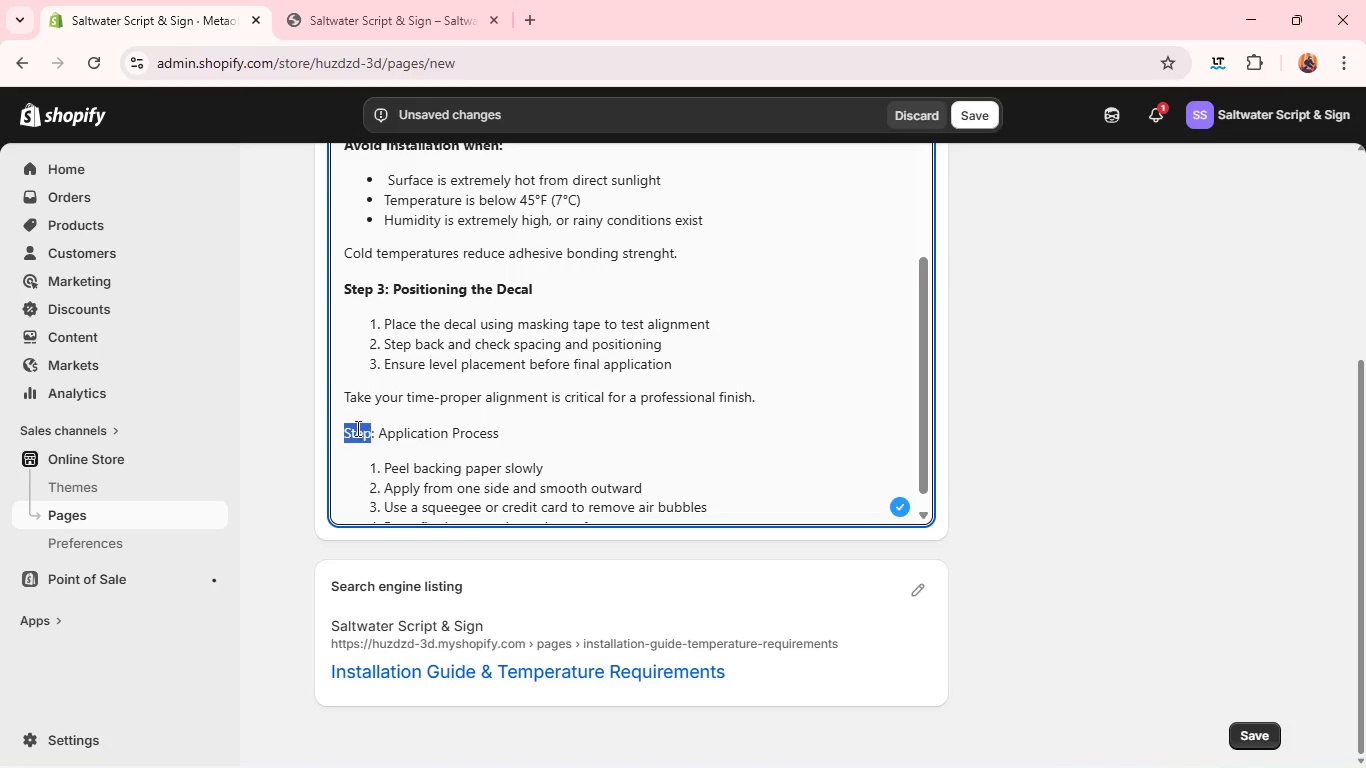 
triple_click([356, 428])
 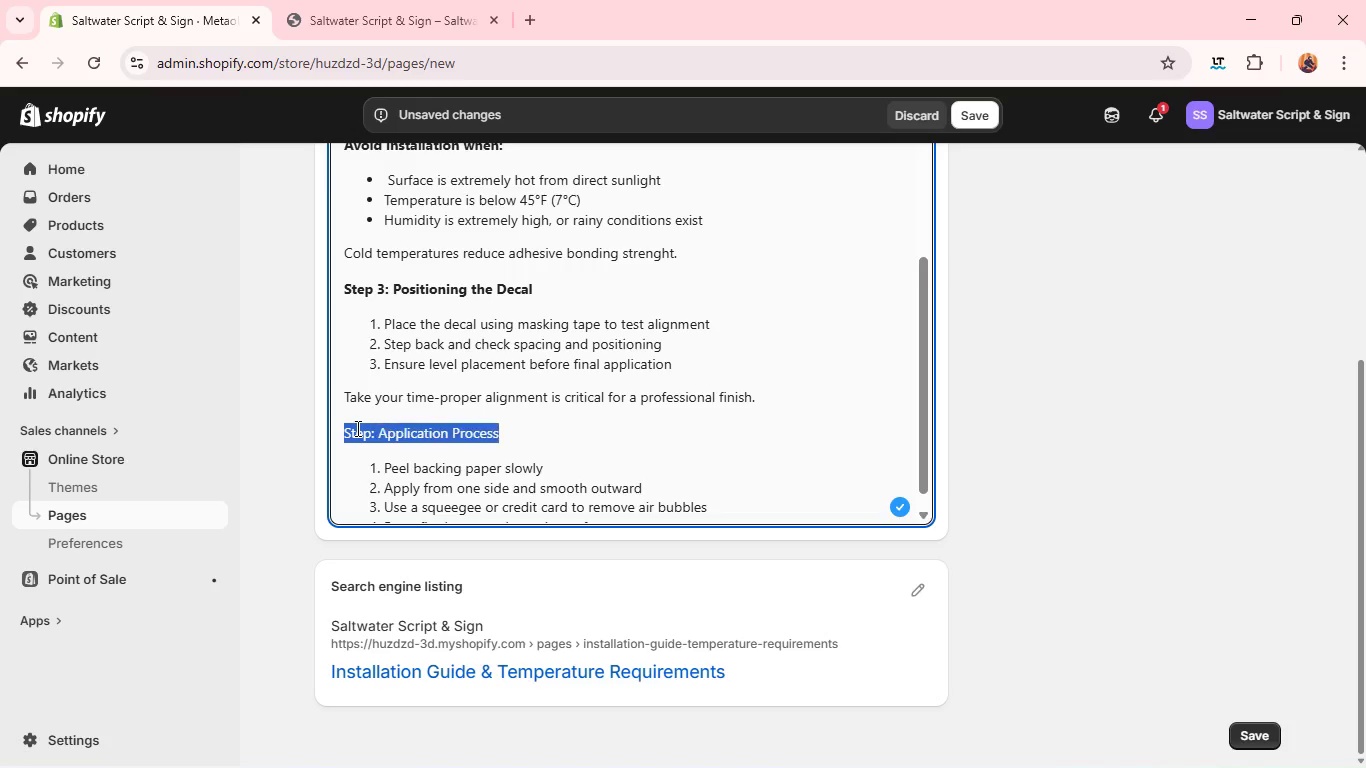 
key(Control+B)
 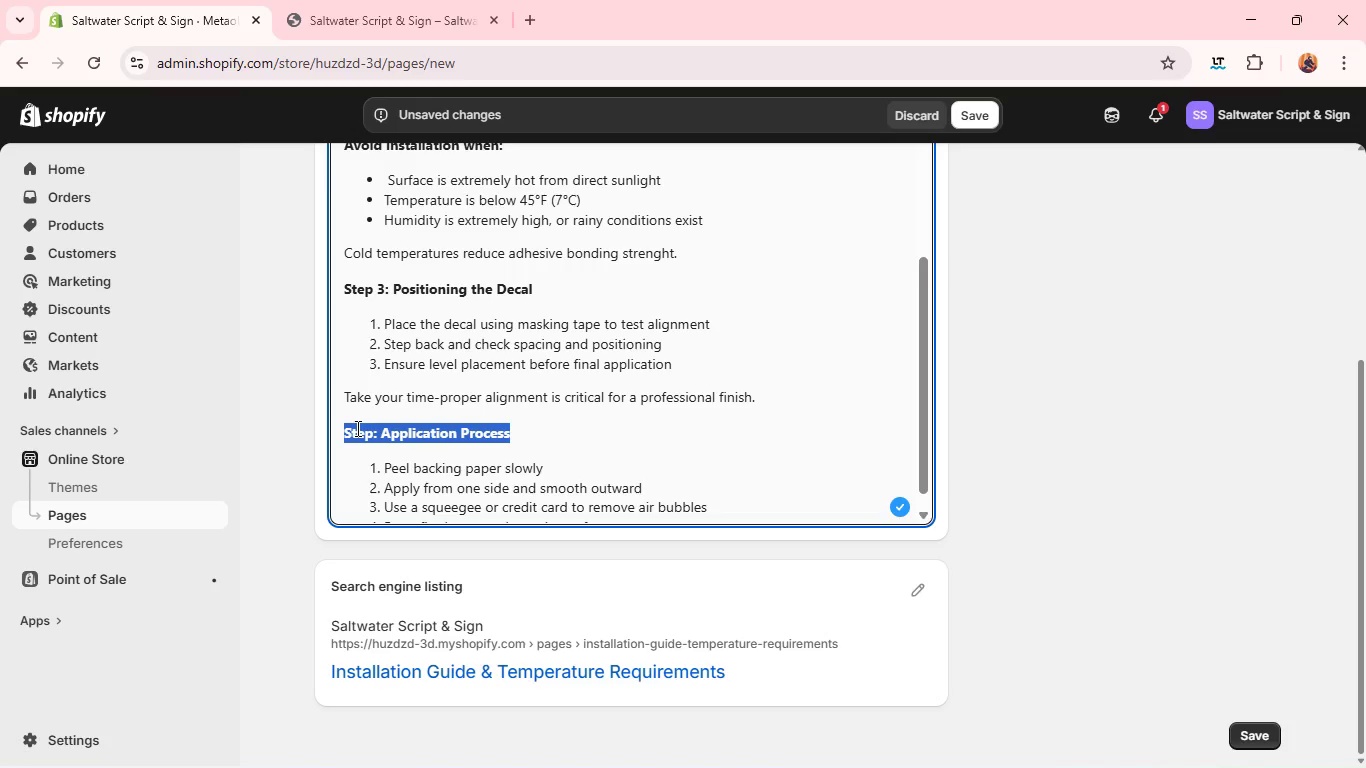 
wait(6.27)
 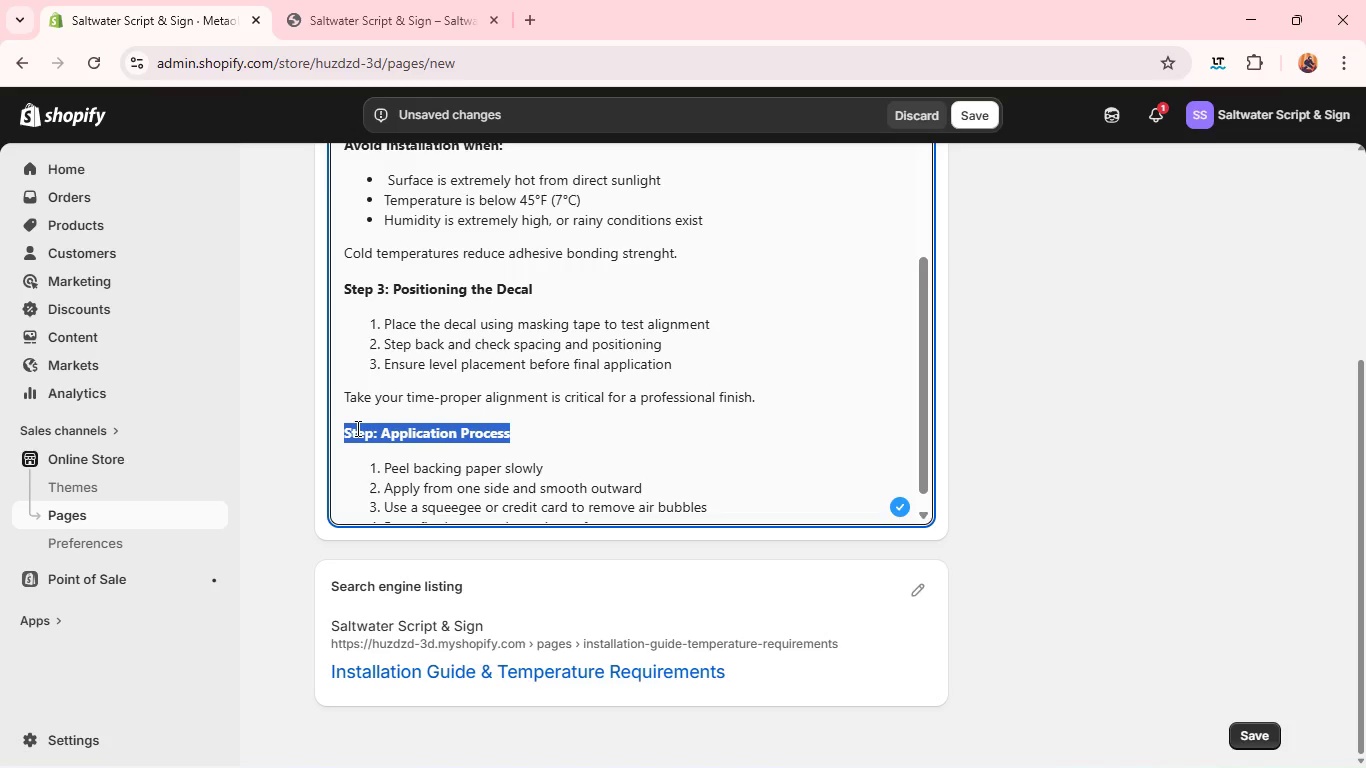 
left_click([378, 430])
 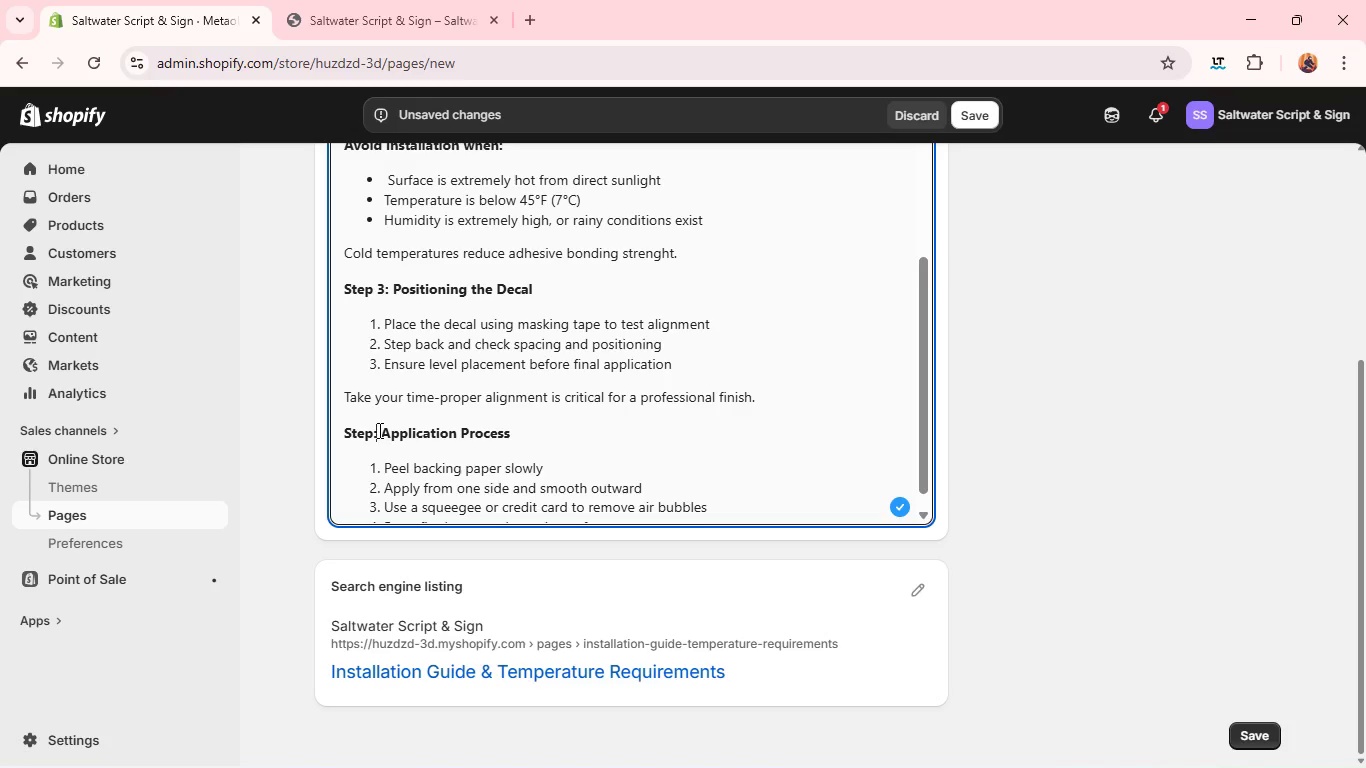 
key(ArrowLeft)
 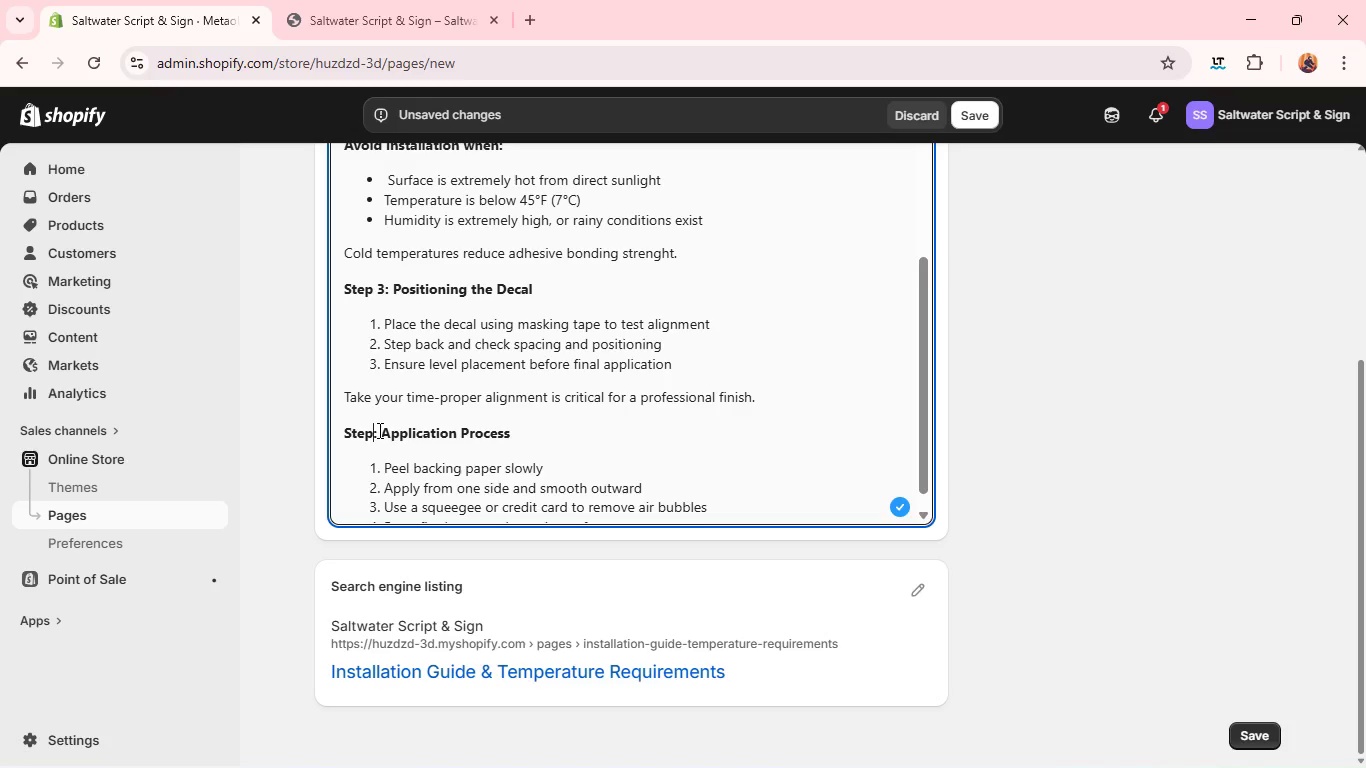 
key(4)
 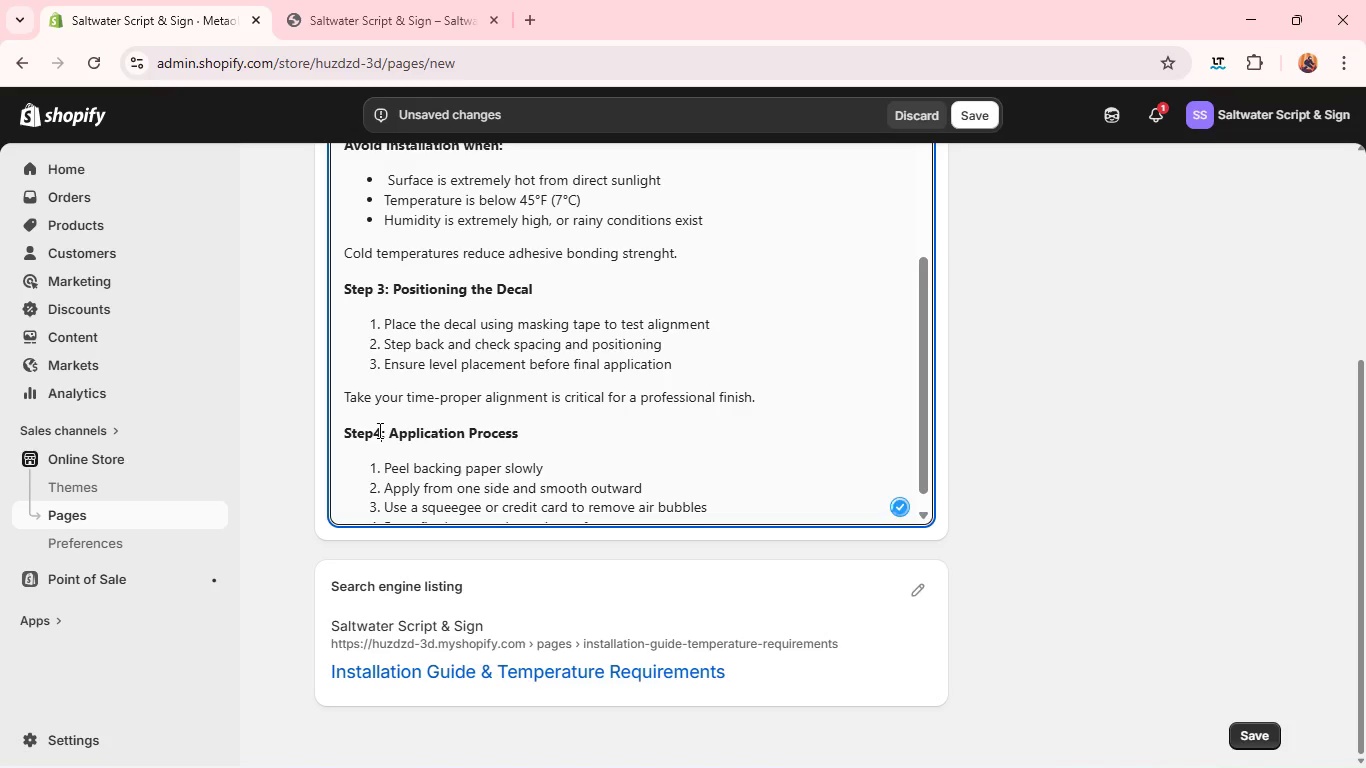 
key(ArrowLeft)
 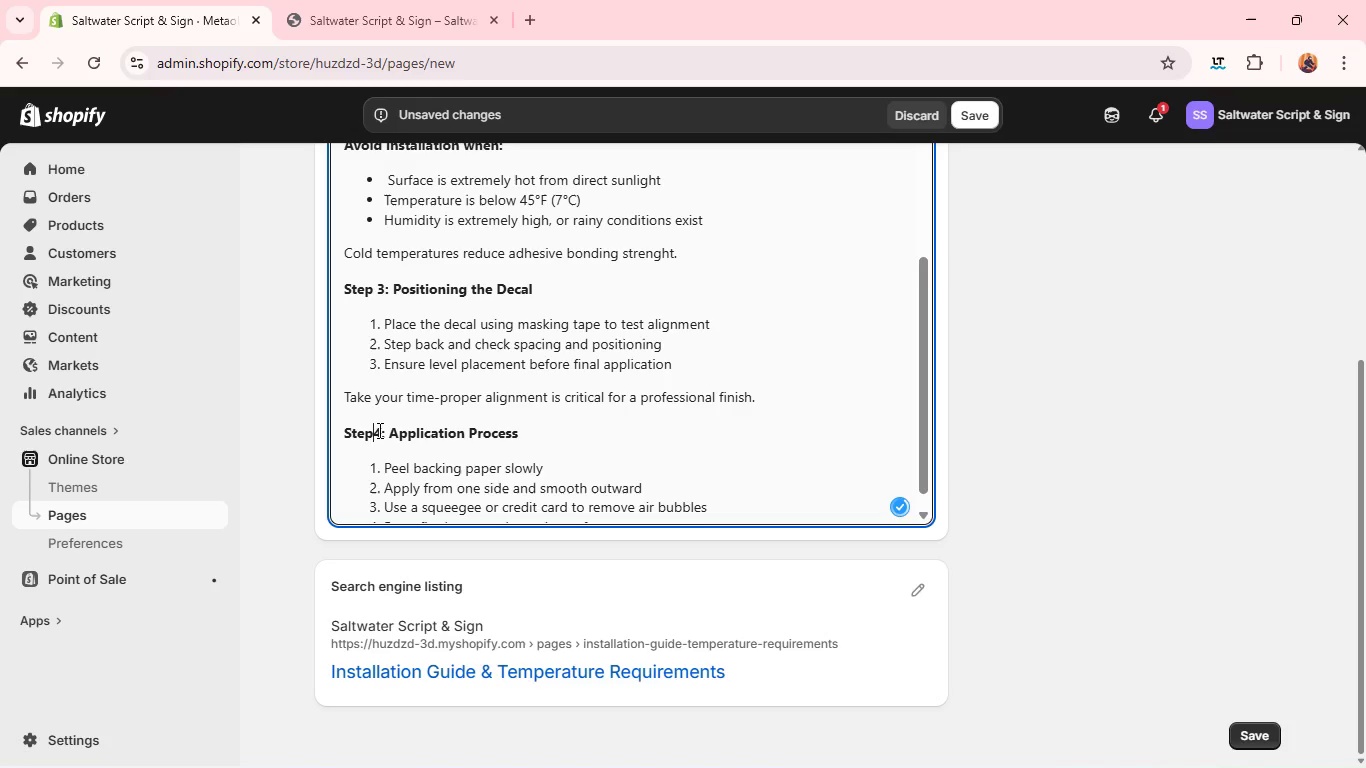 
key(Space)
 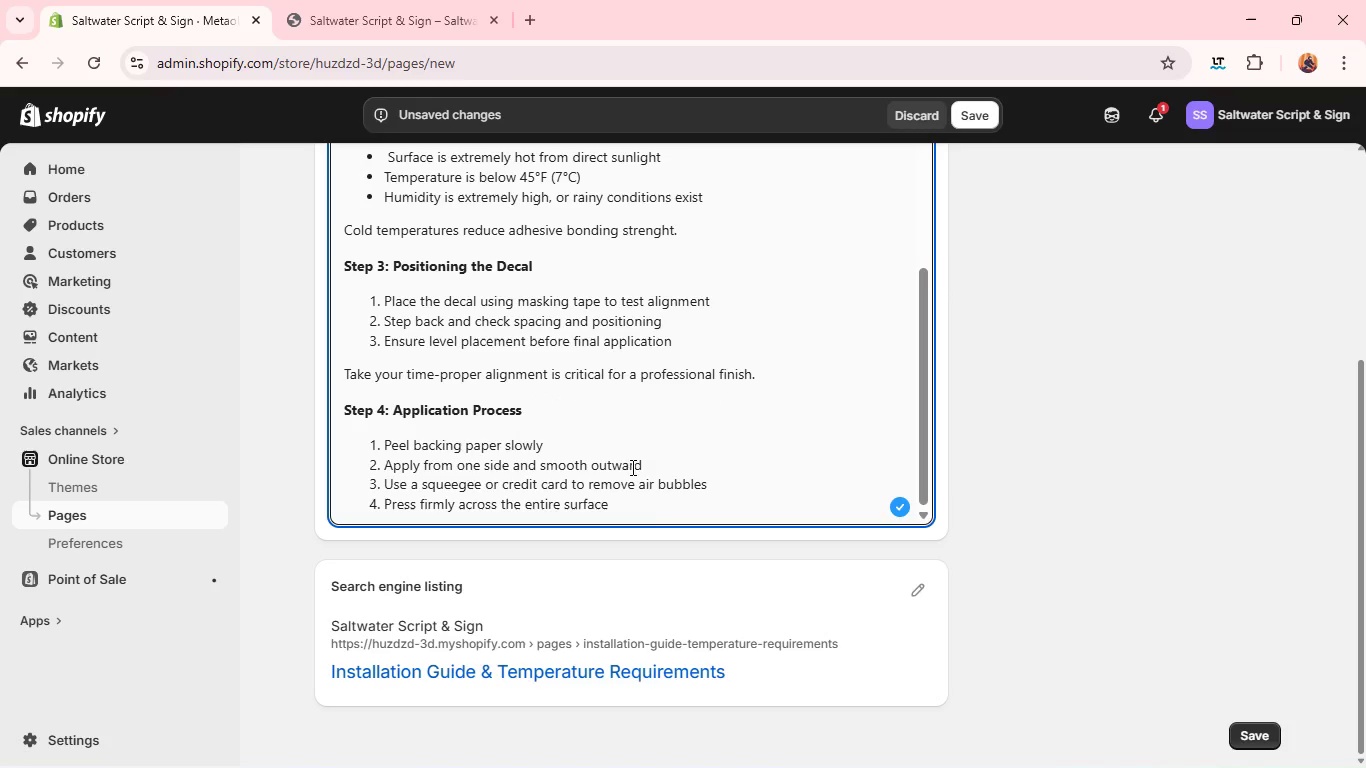 
left_click([649, 511])
 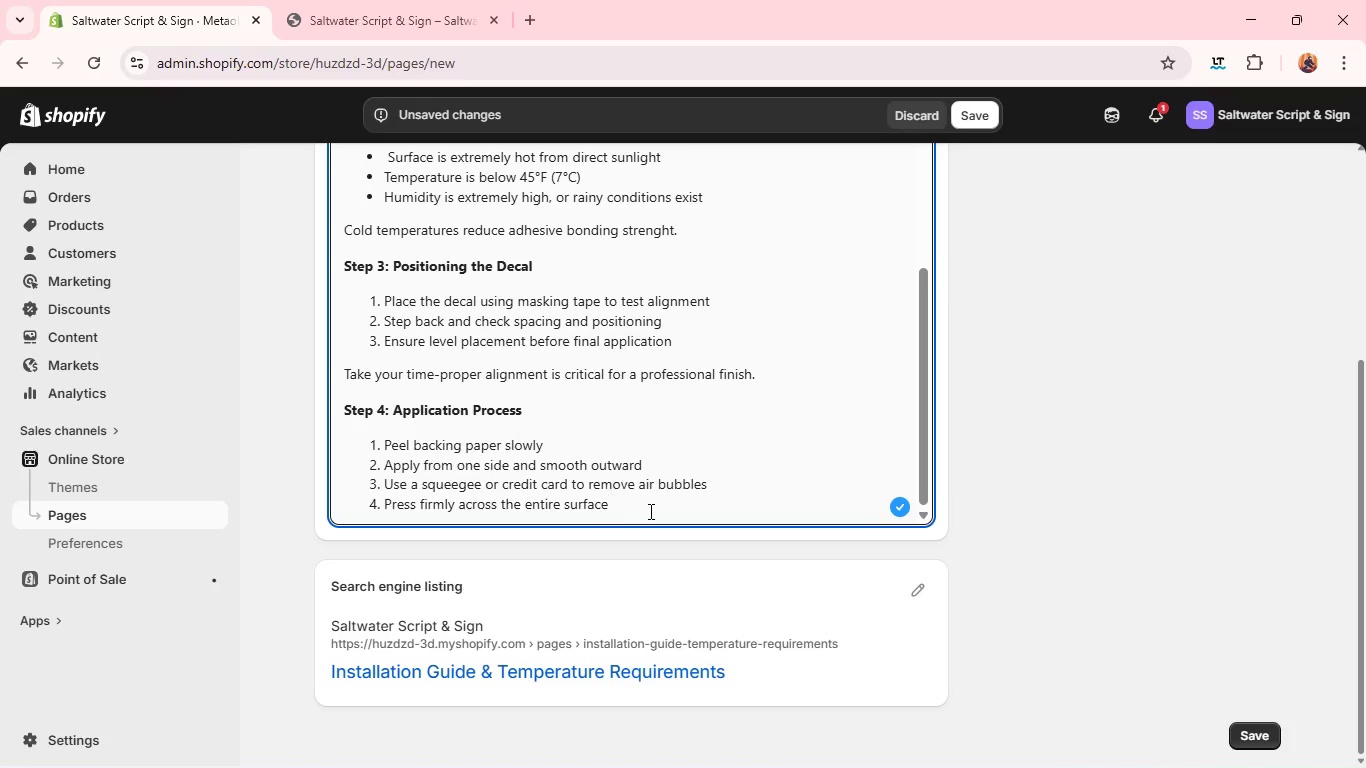 
key(Enter)
 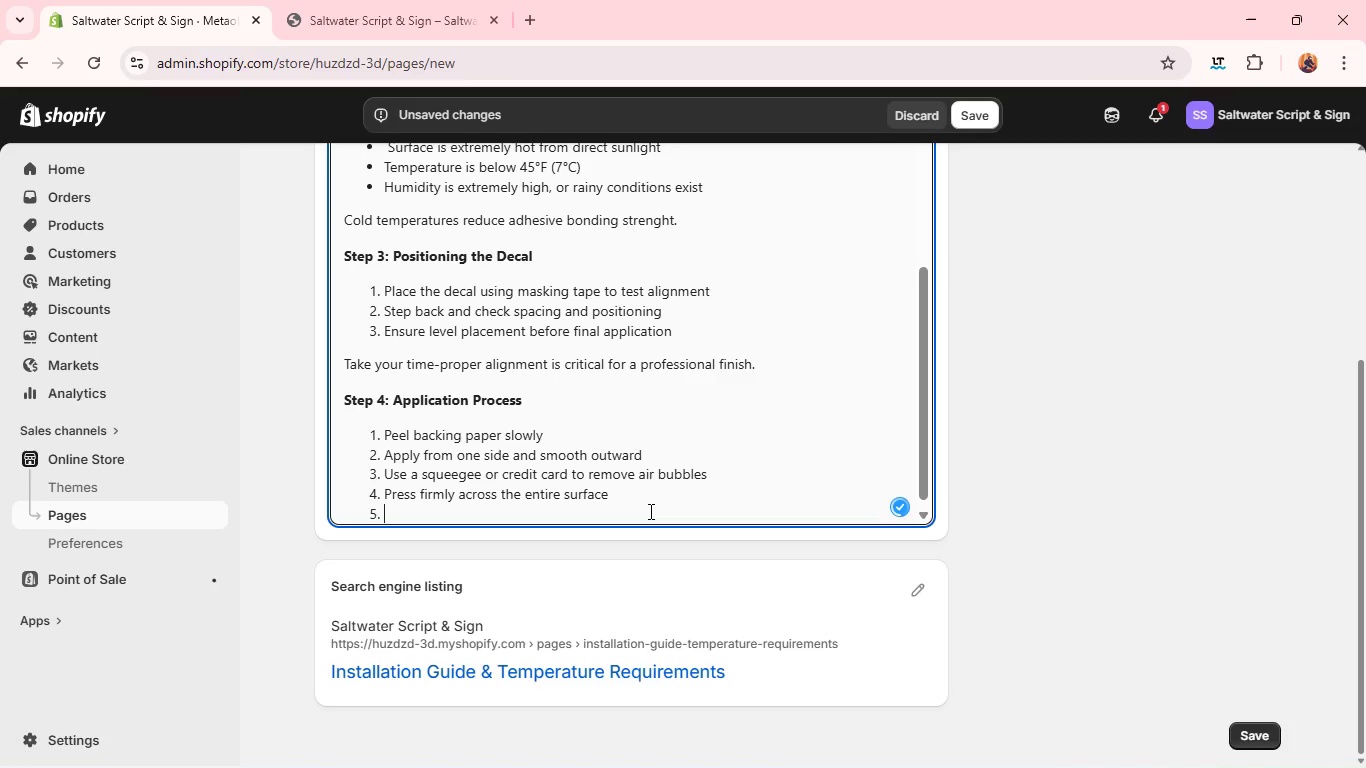 
key(Enter)
 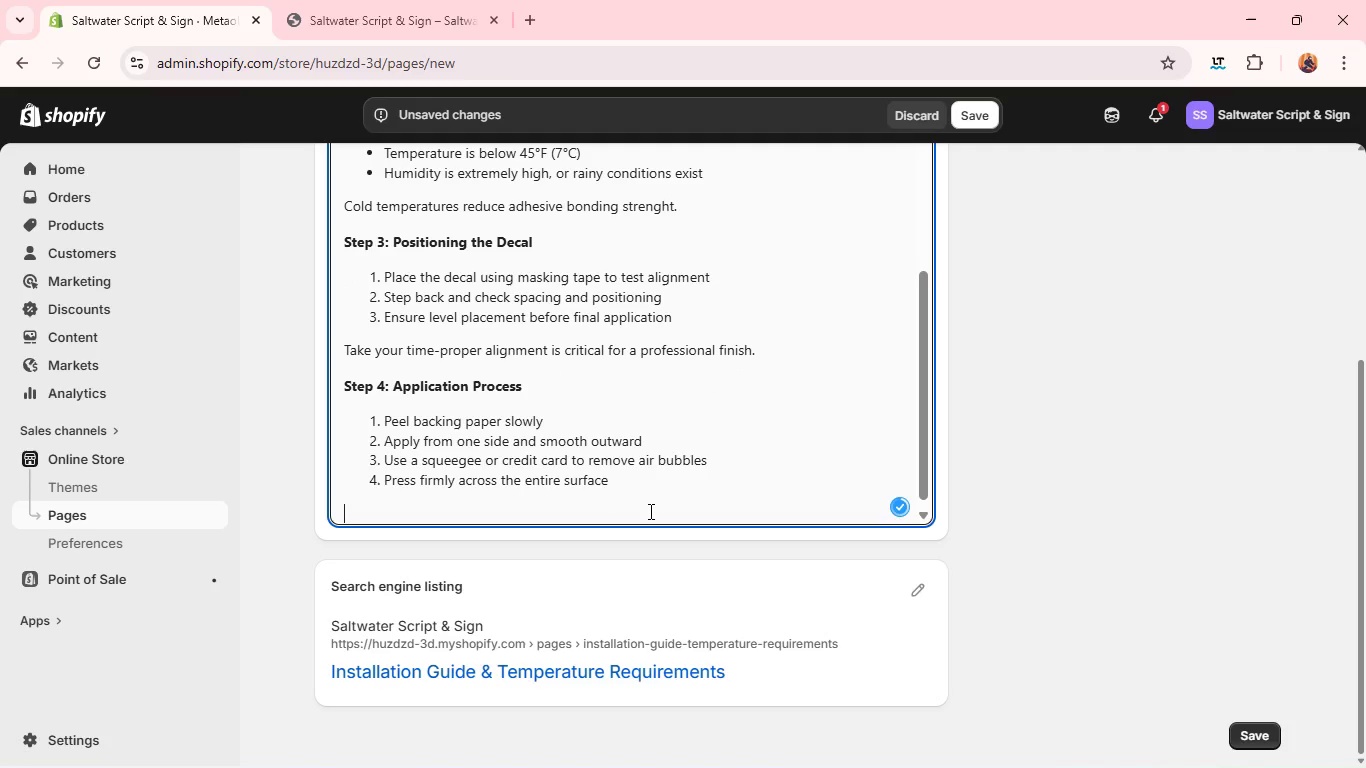 
type(If bubbles appear:)
 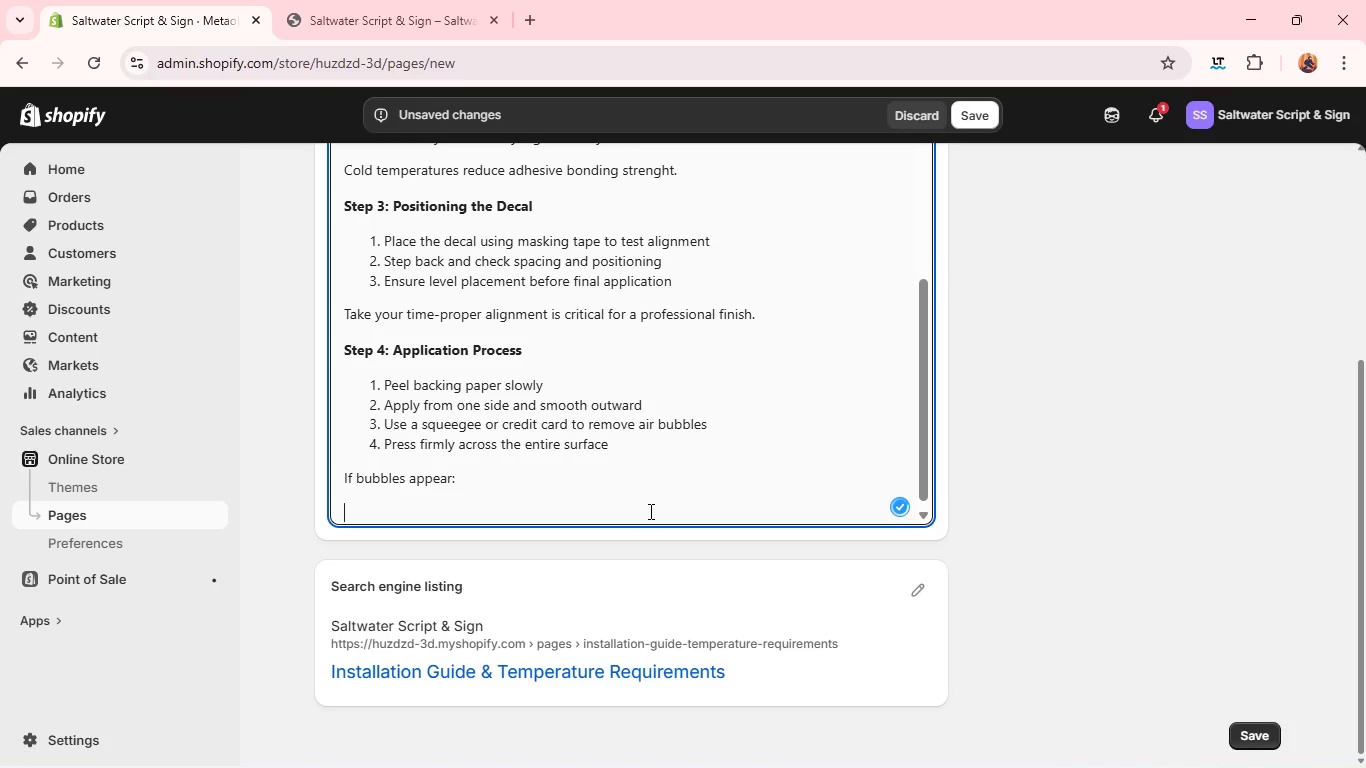 
 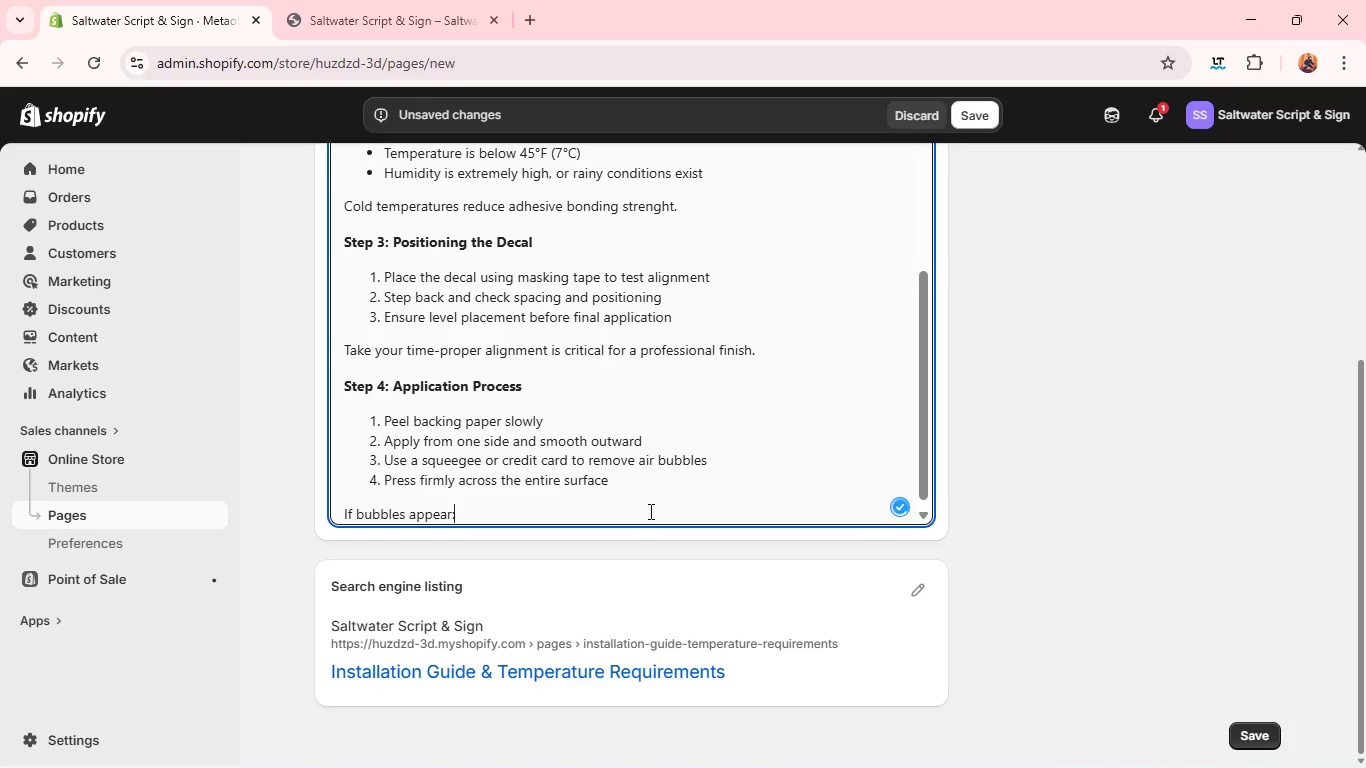 
key(Enter)
 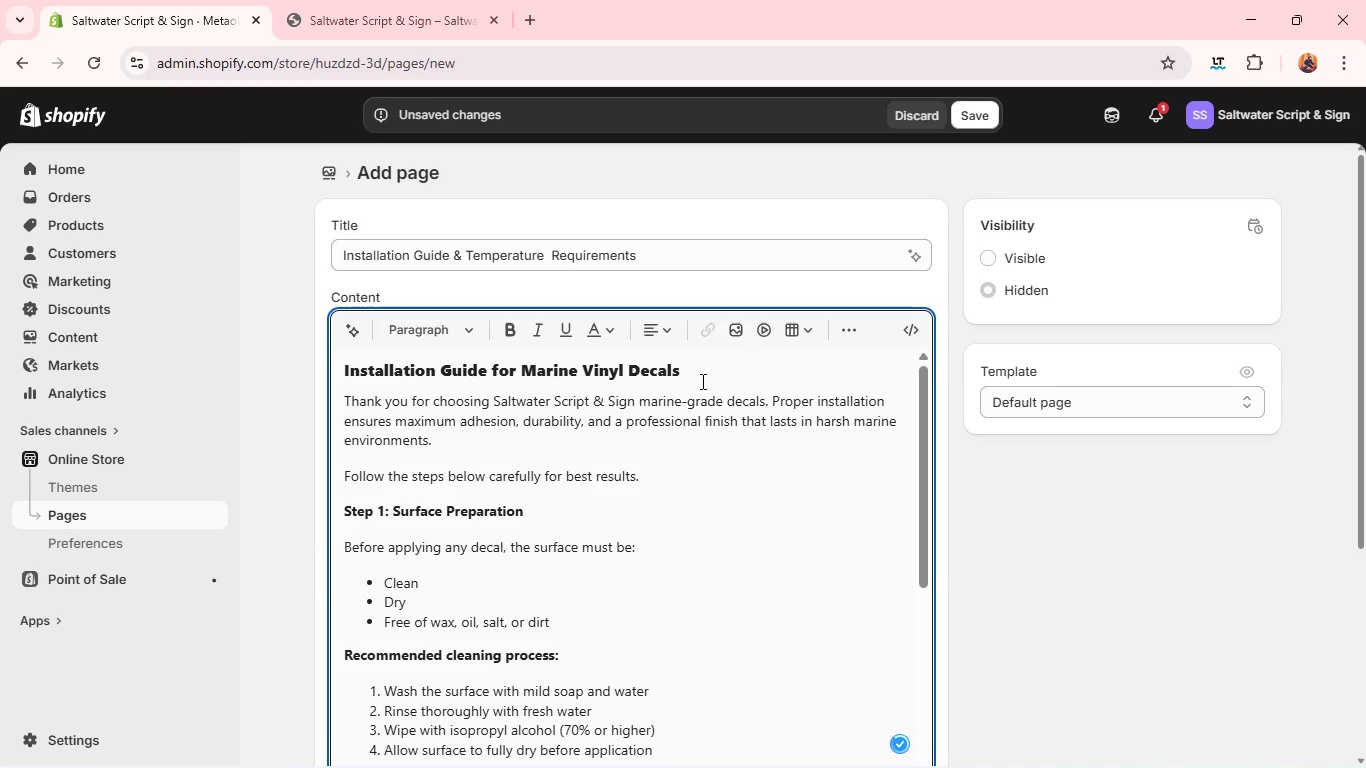 
left_click([840, 325])
 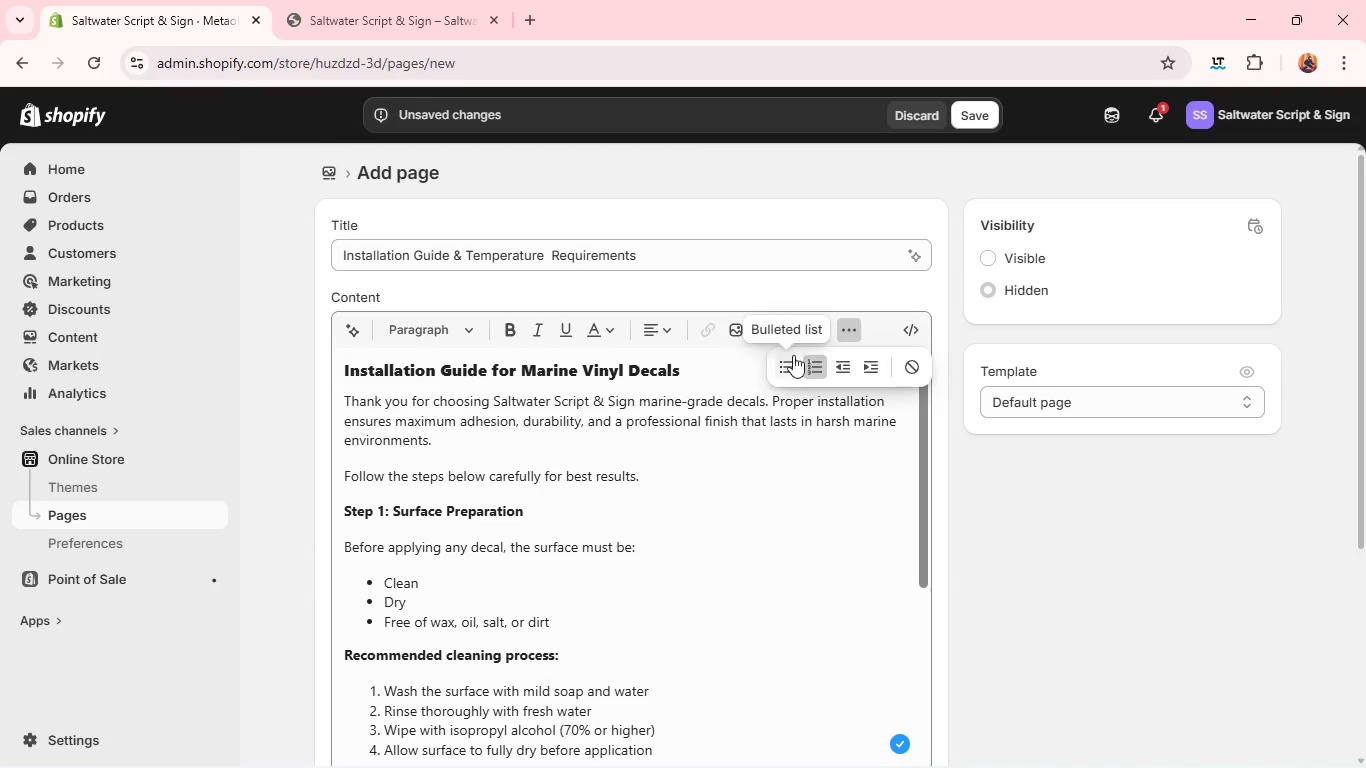 
left_click([788, 359])
 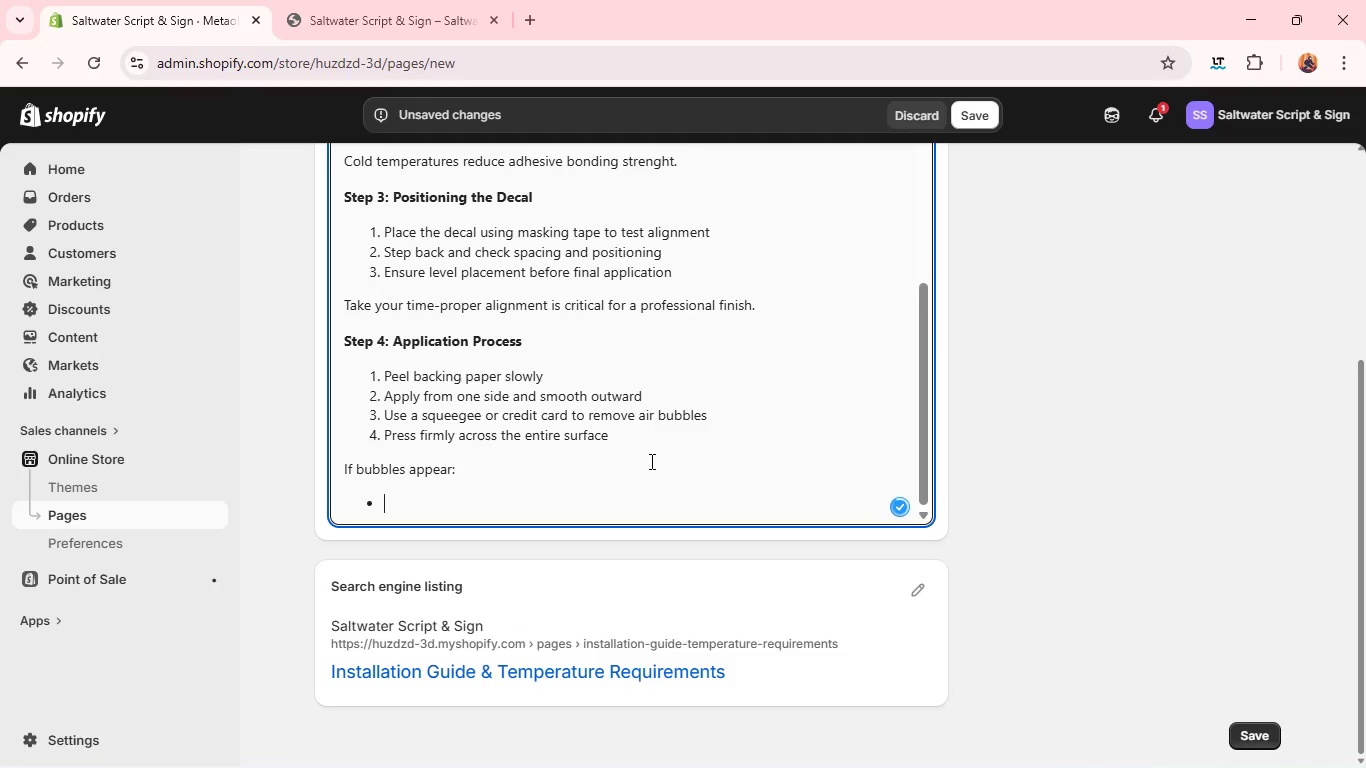 
type(Use a pin to release trapped air)
 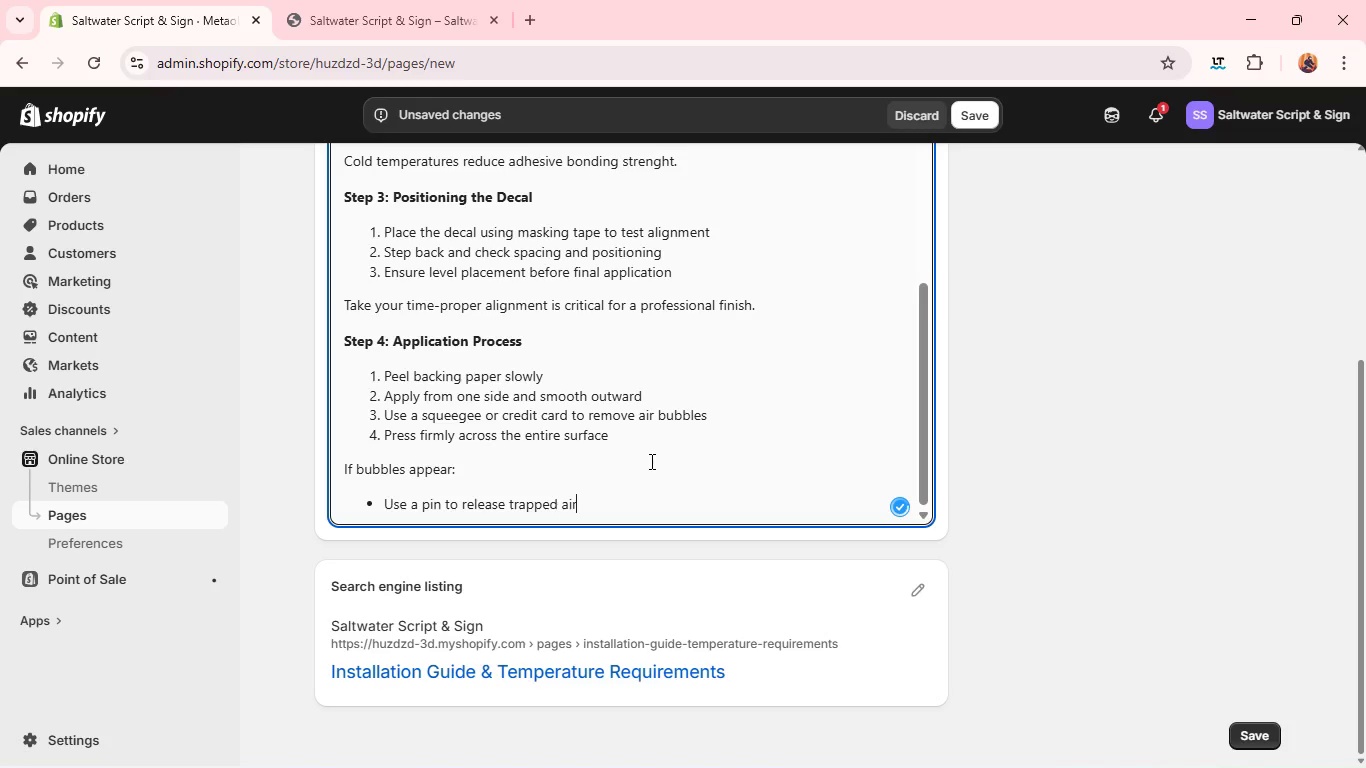 
key(Enter)
 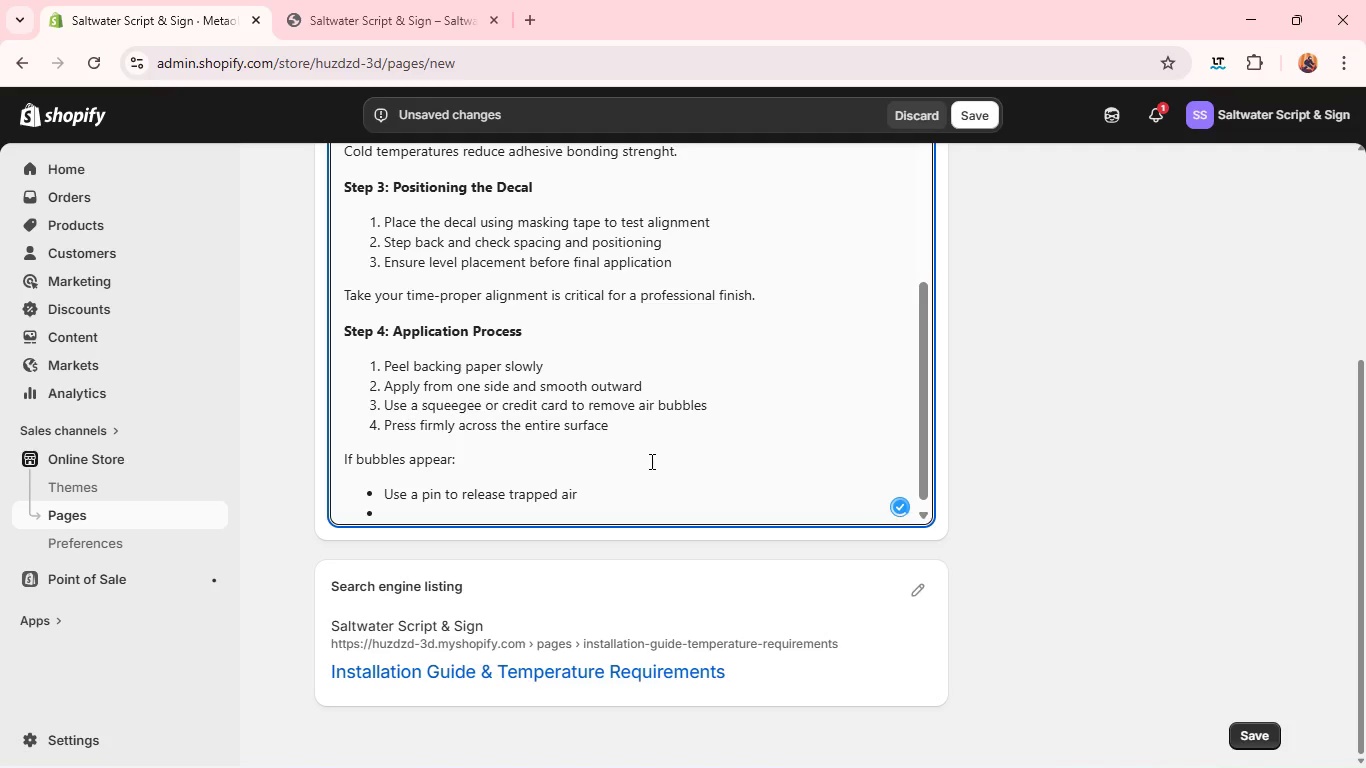 
type(Smooth gently afterward)
 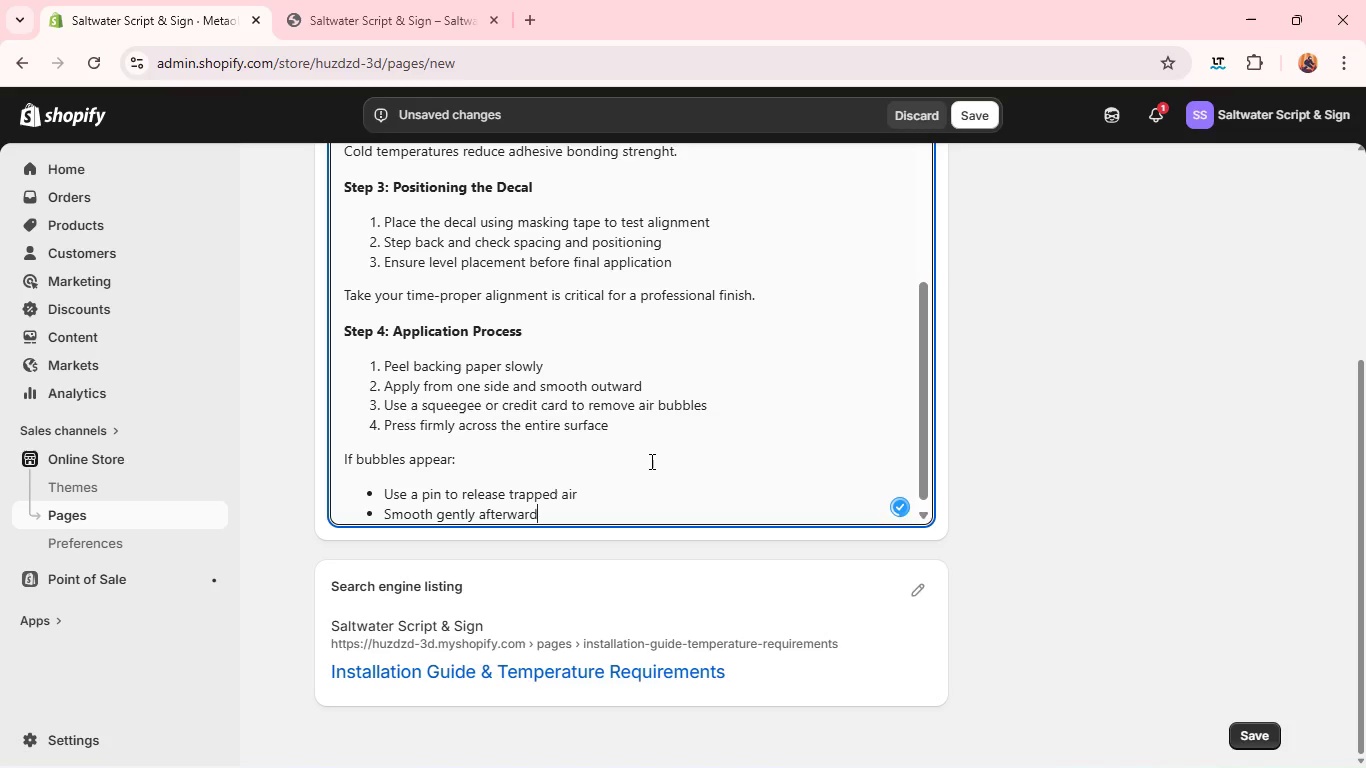 
key(Enter)
 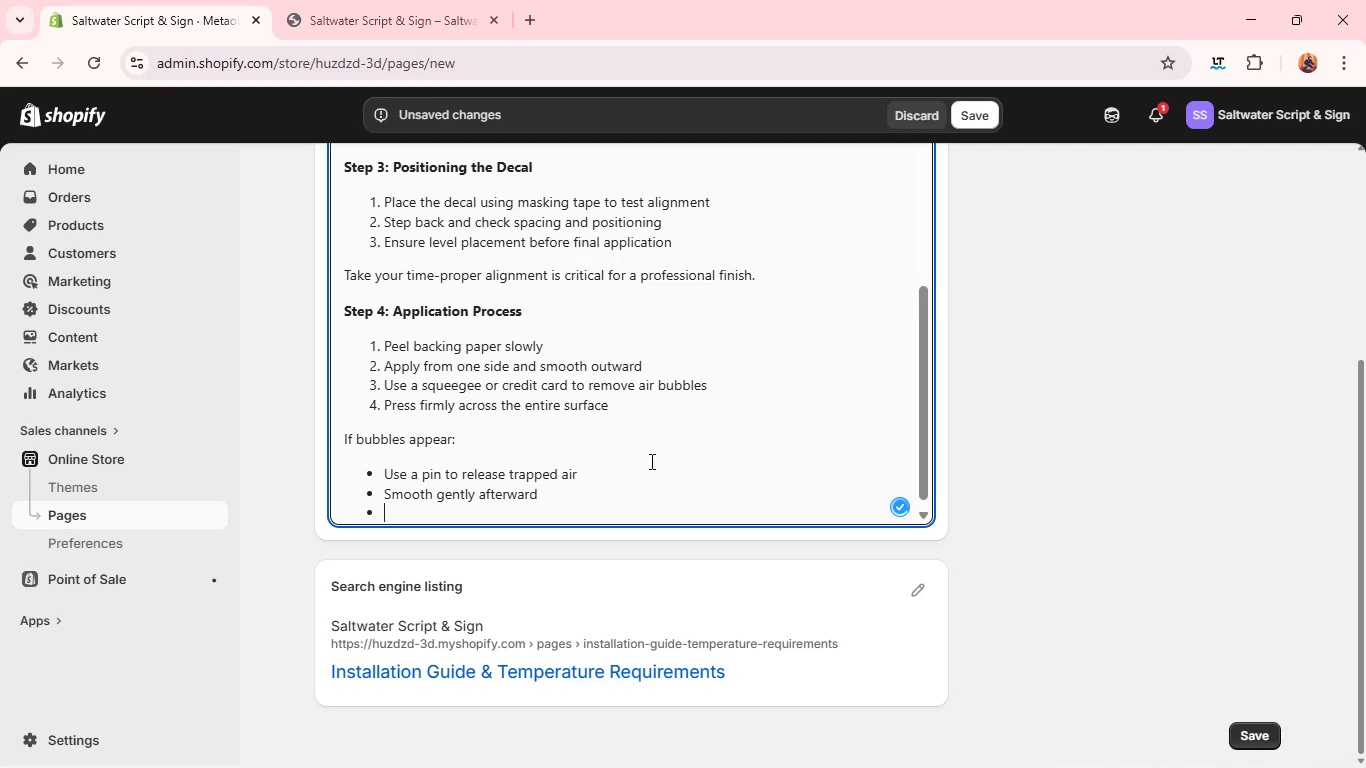 
key(Enter)
 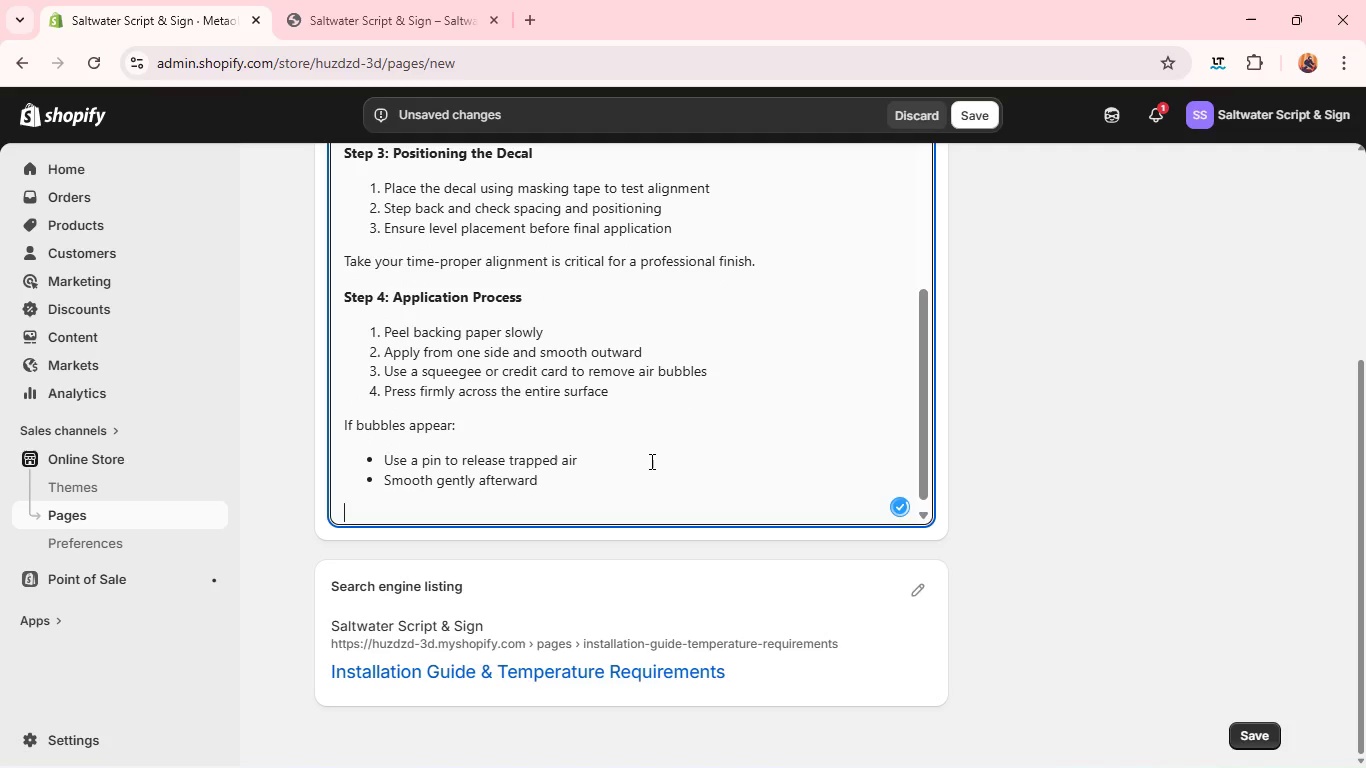 
type(Step)
key(Backspace)
type(p 5: Cut=)
key(Backspace)
key(Backspace)
type(ring Time)
 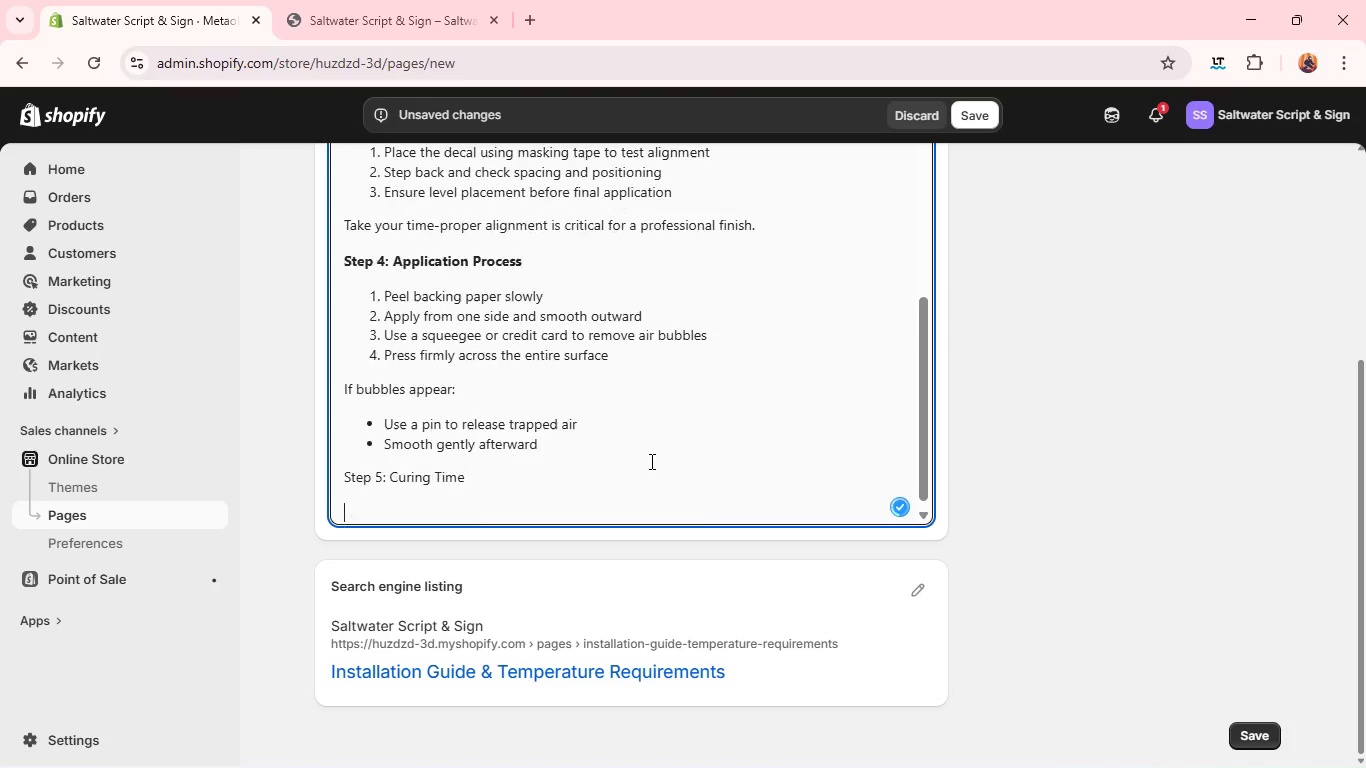 
 